 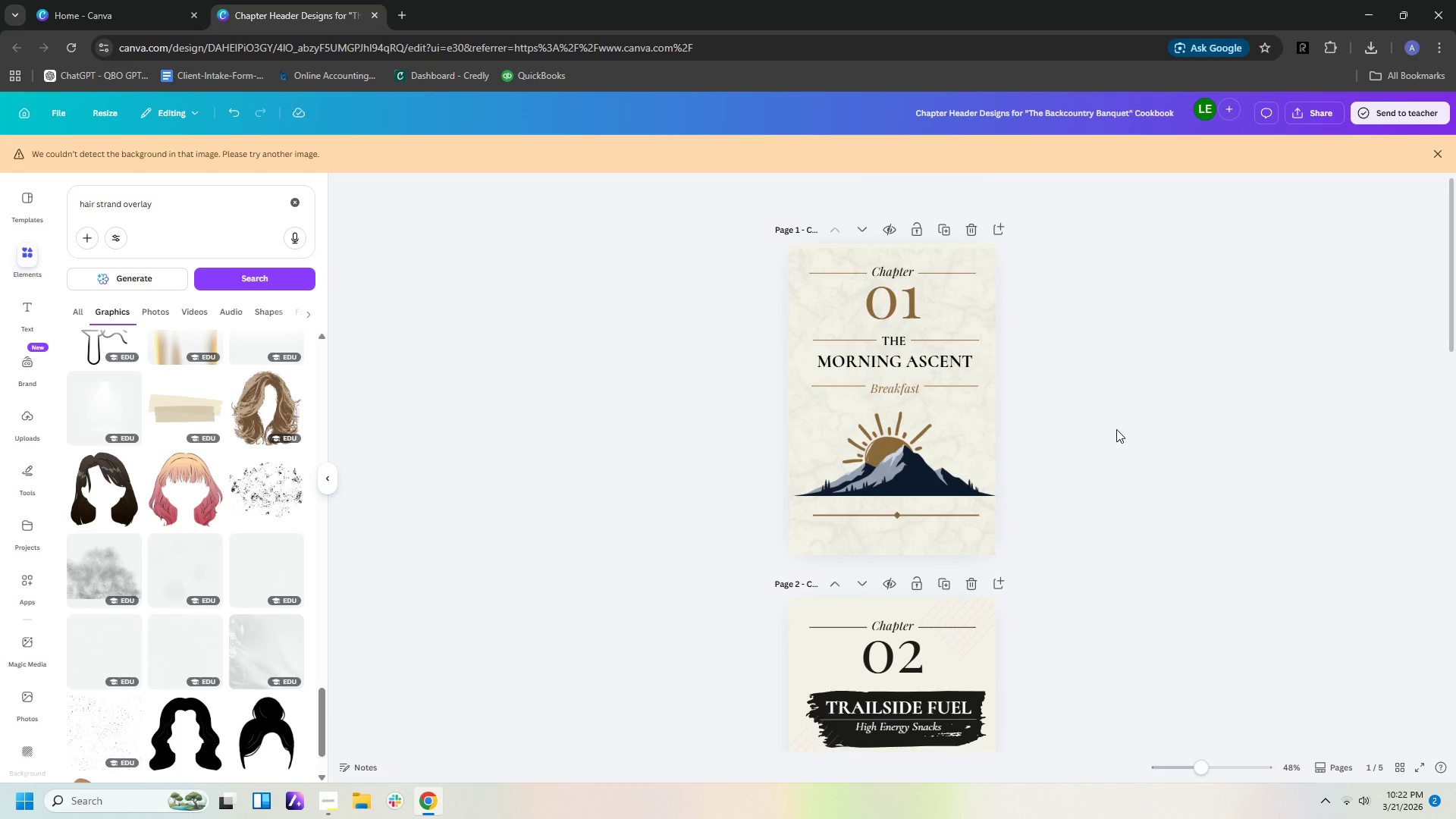 
left_click_drag(start_coordinate=[180, 196], to_coordinate=[0, 195])
 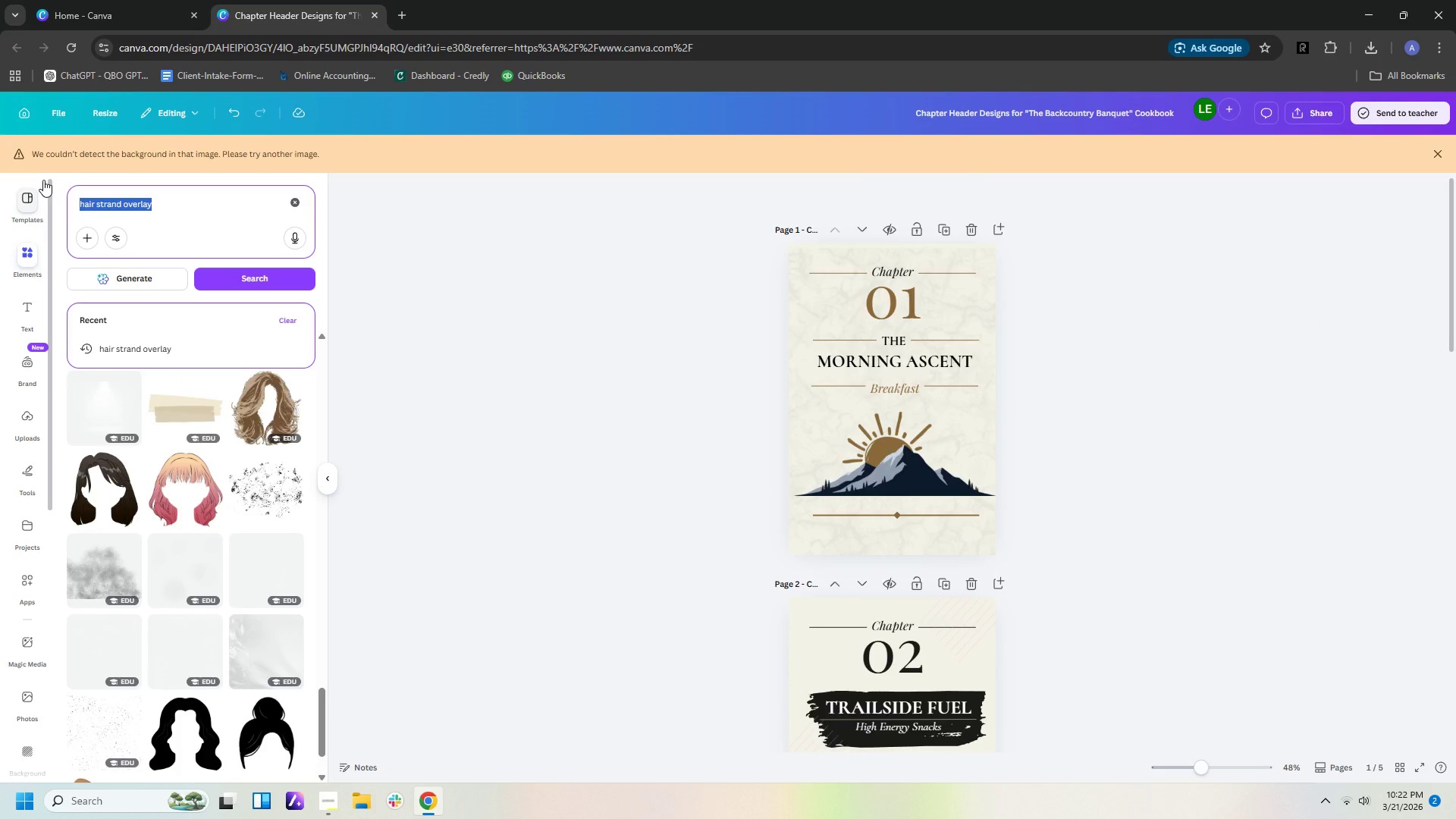 
type(lines overlay)
 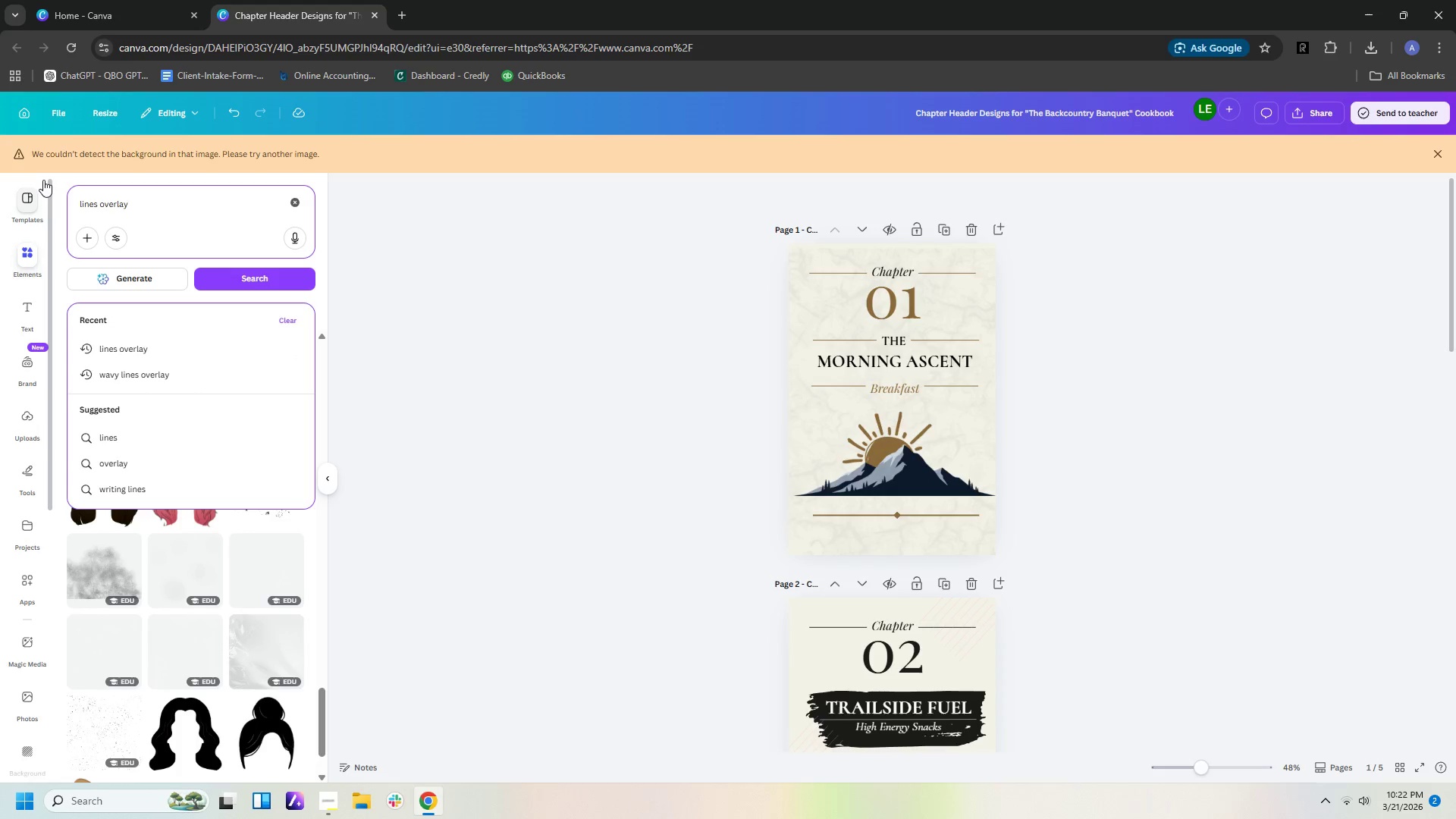 
key(Enter)
 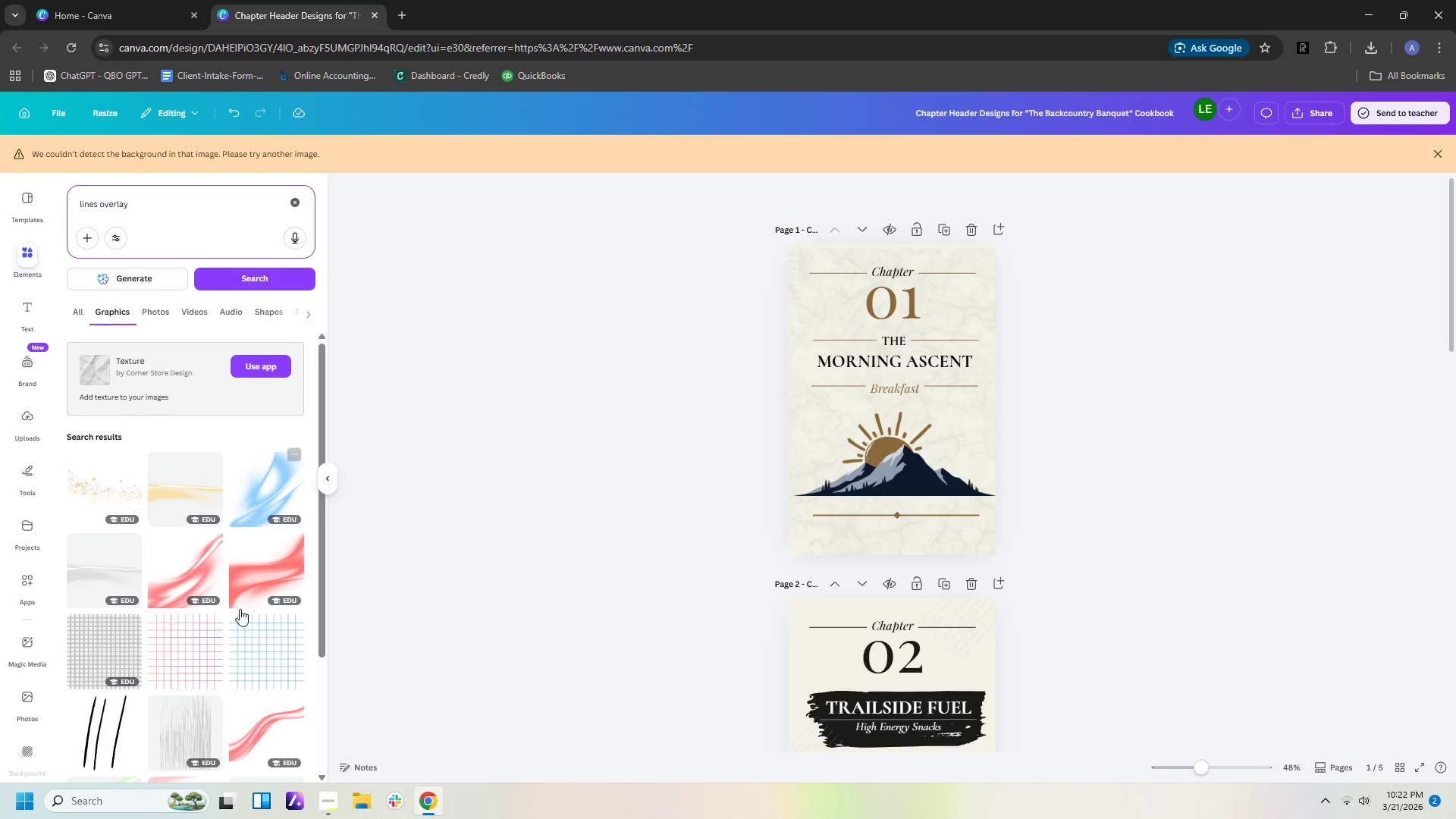 
scroll: coordinate [199, 658], scroll_direction: down, amount: 5.0
 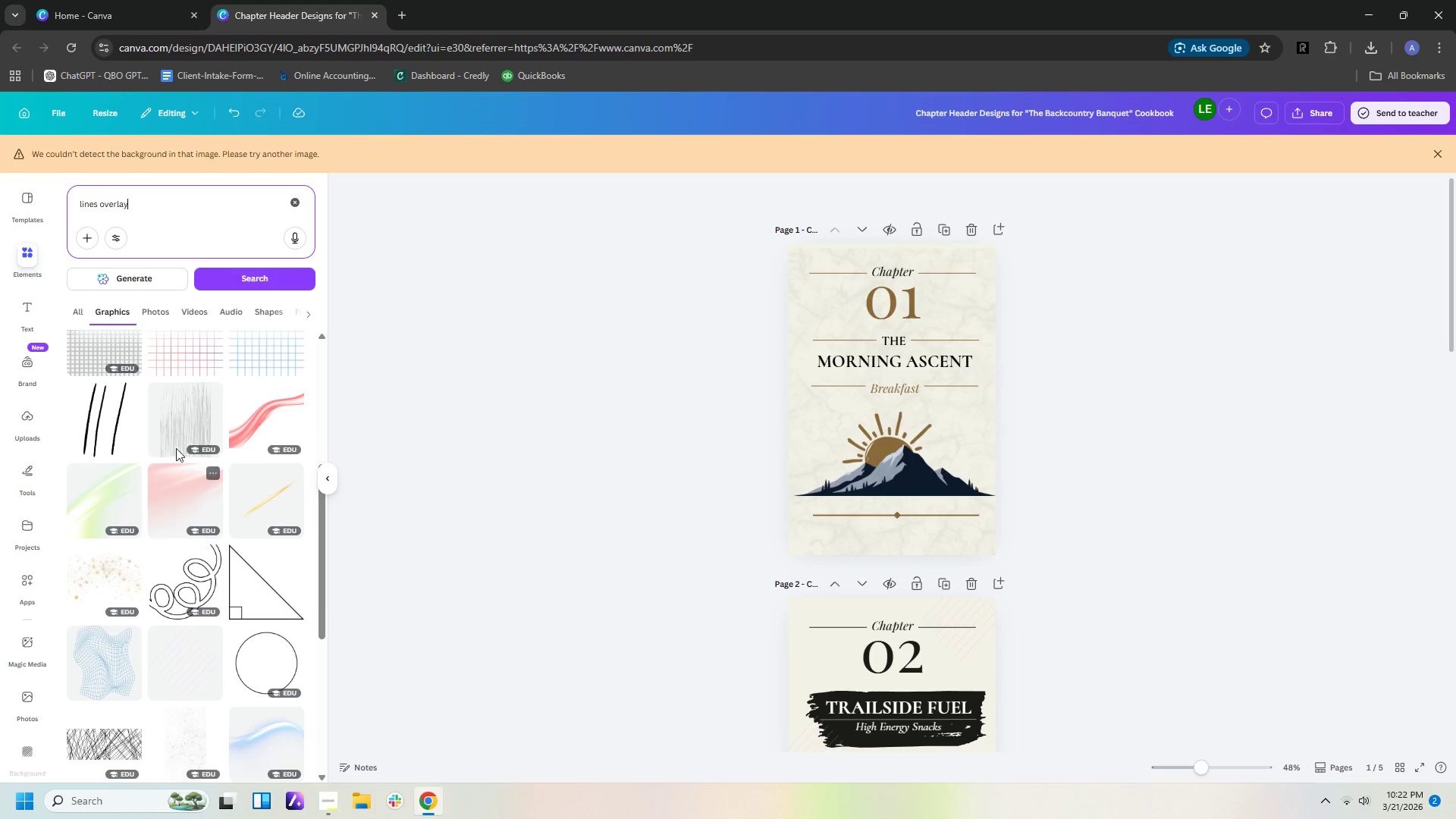 
left_click([164, 396])
 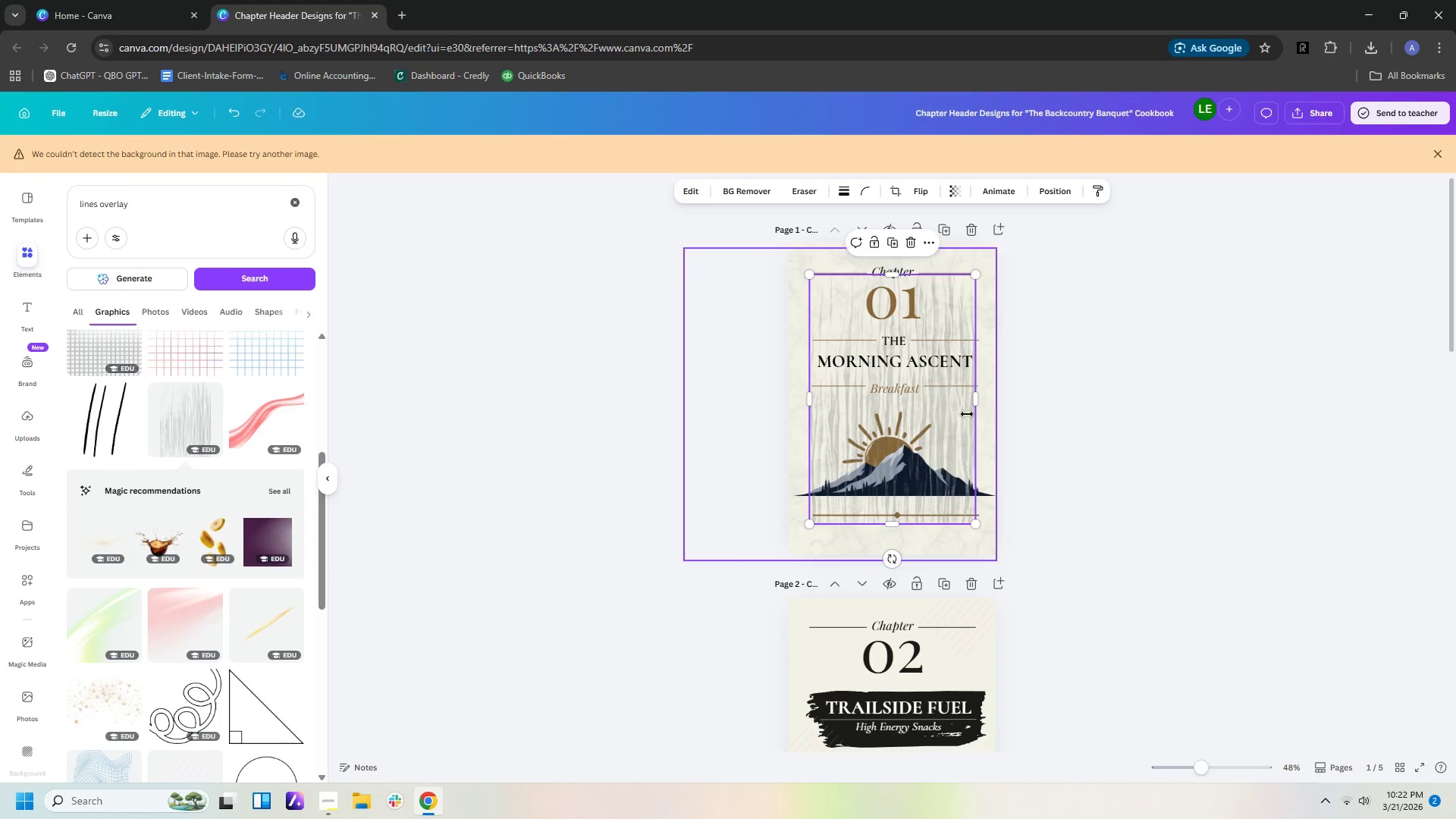 
left_click_drag(start_coordinate=[955, 422], to_coordinate=[870, 510])
 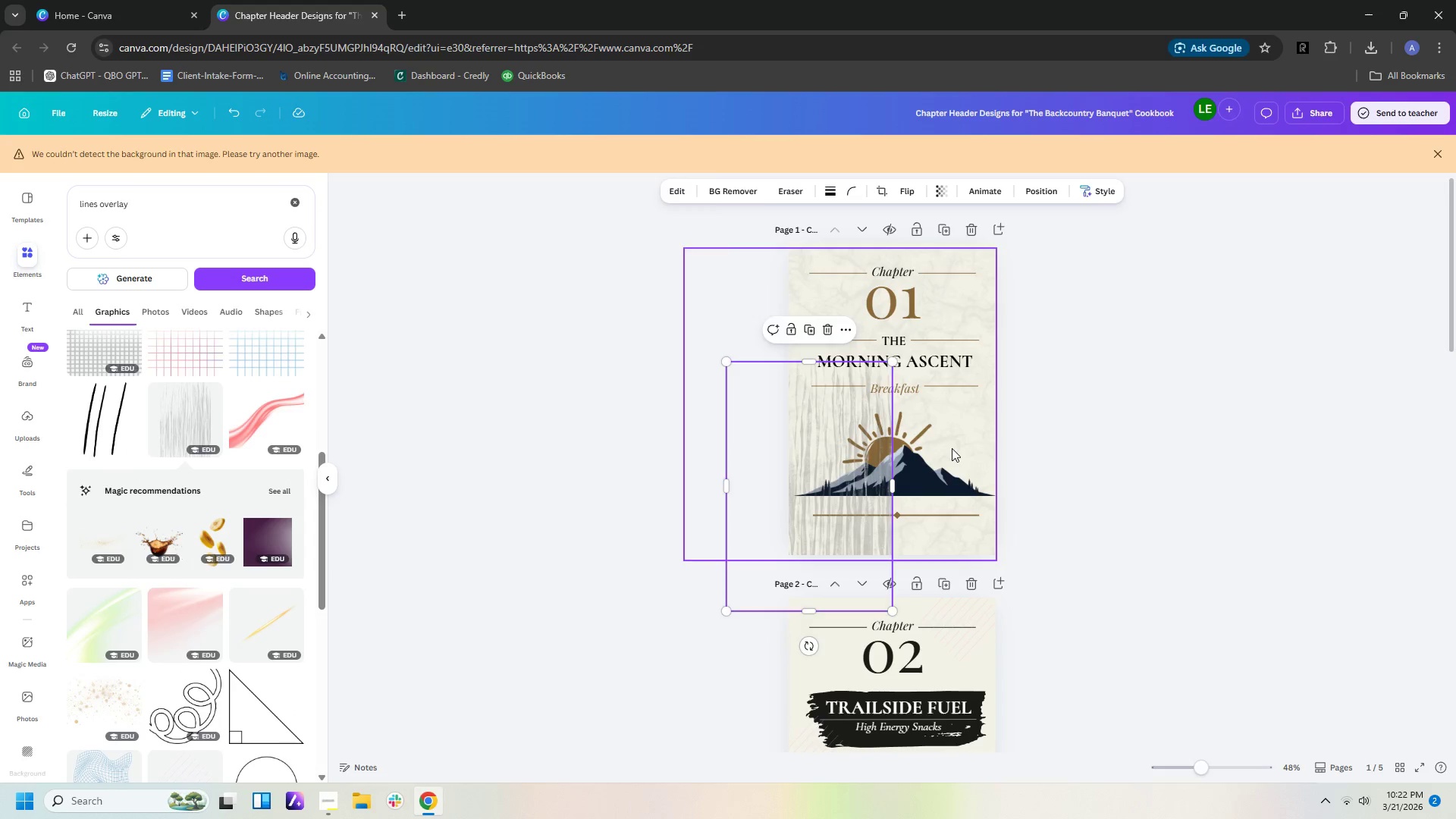 
left_click([952, 448])
 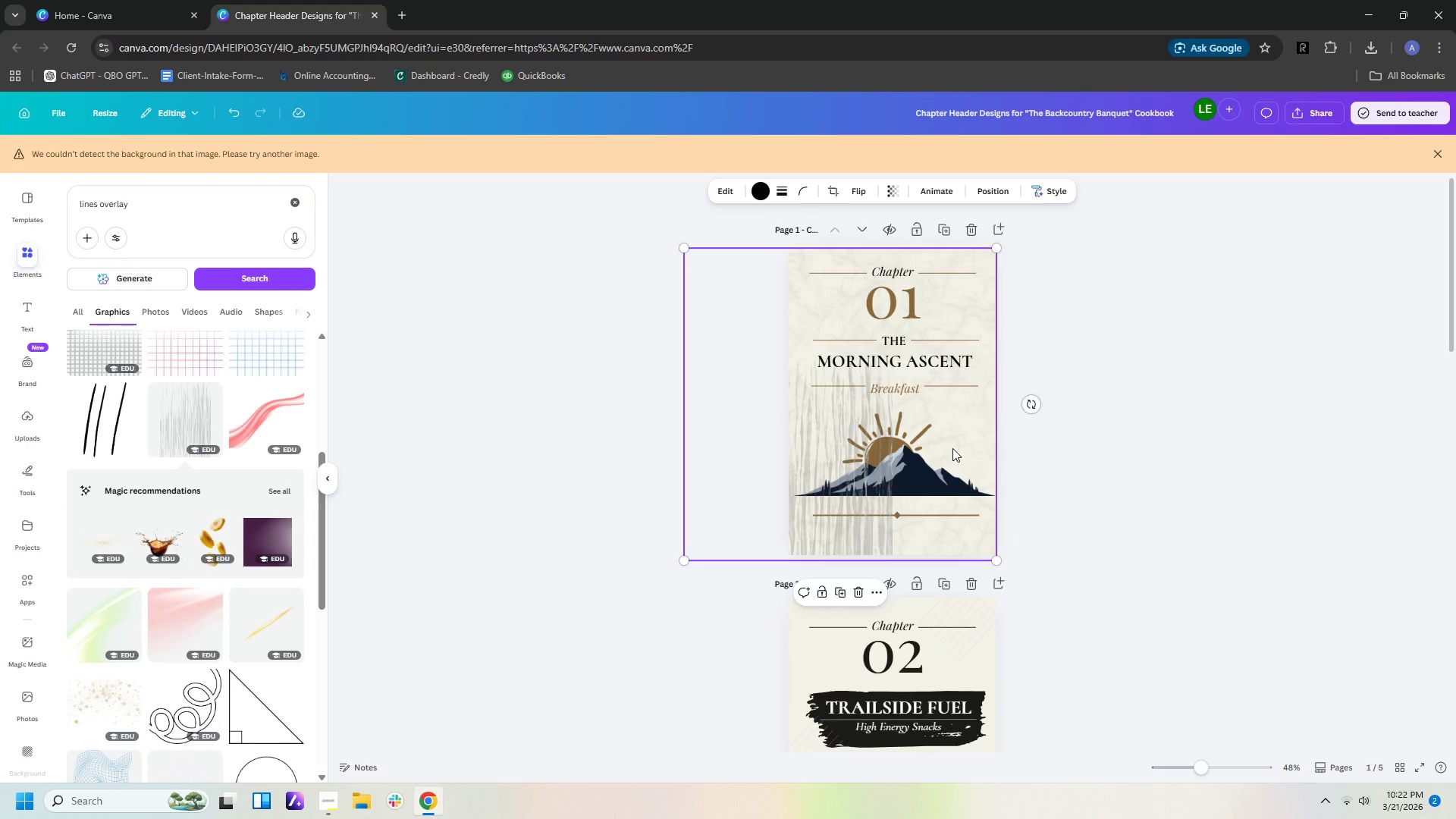 
key(Delete)
 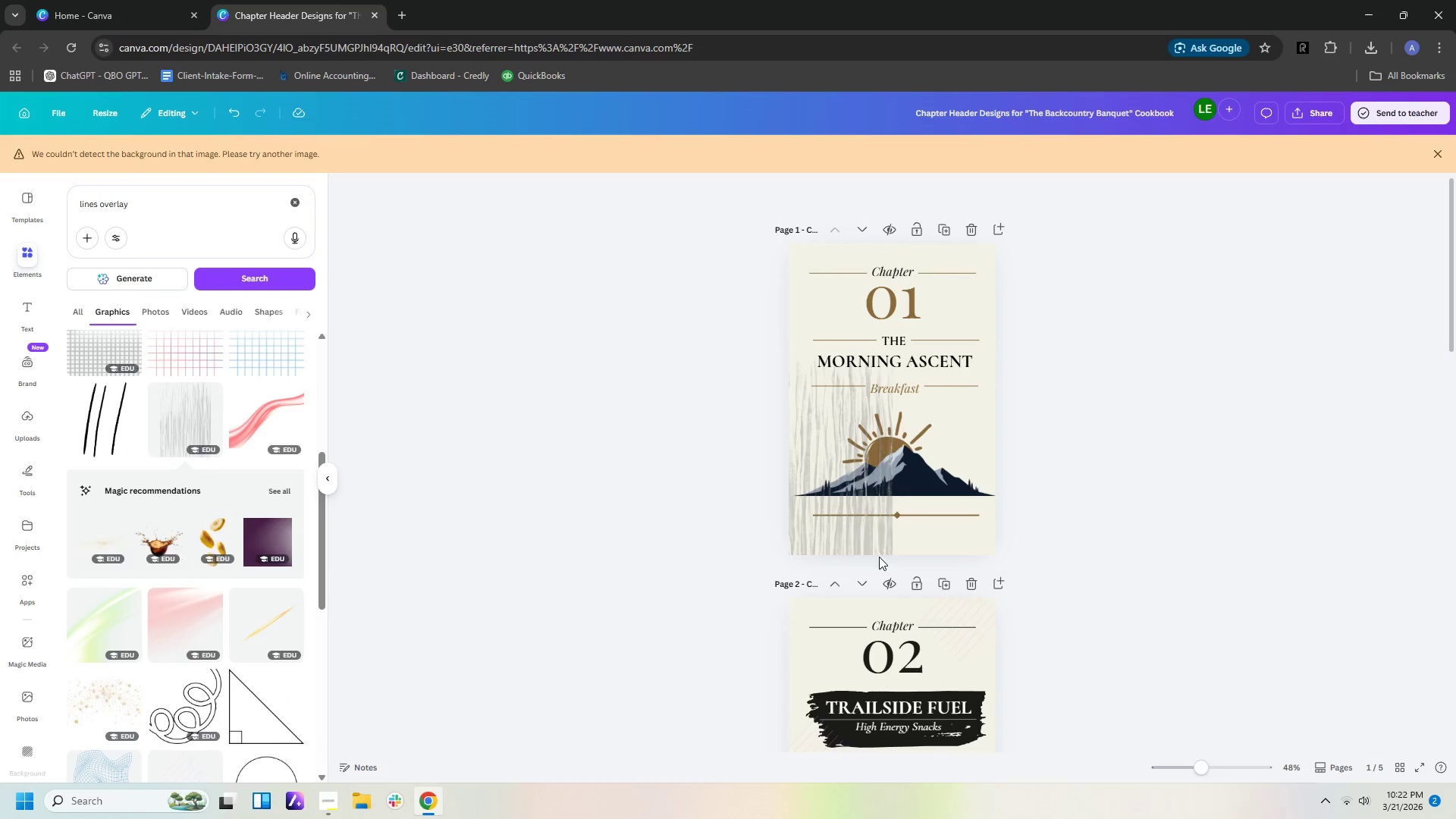 
left_click_drag(start_coordinate=[856, 523], to_coordinate=[997, 384])
 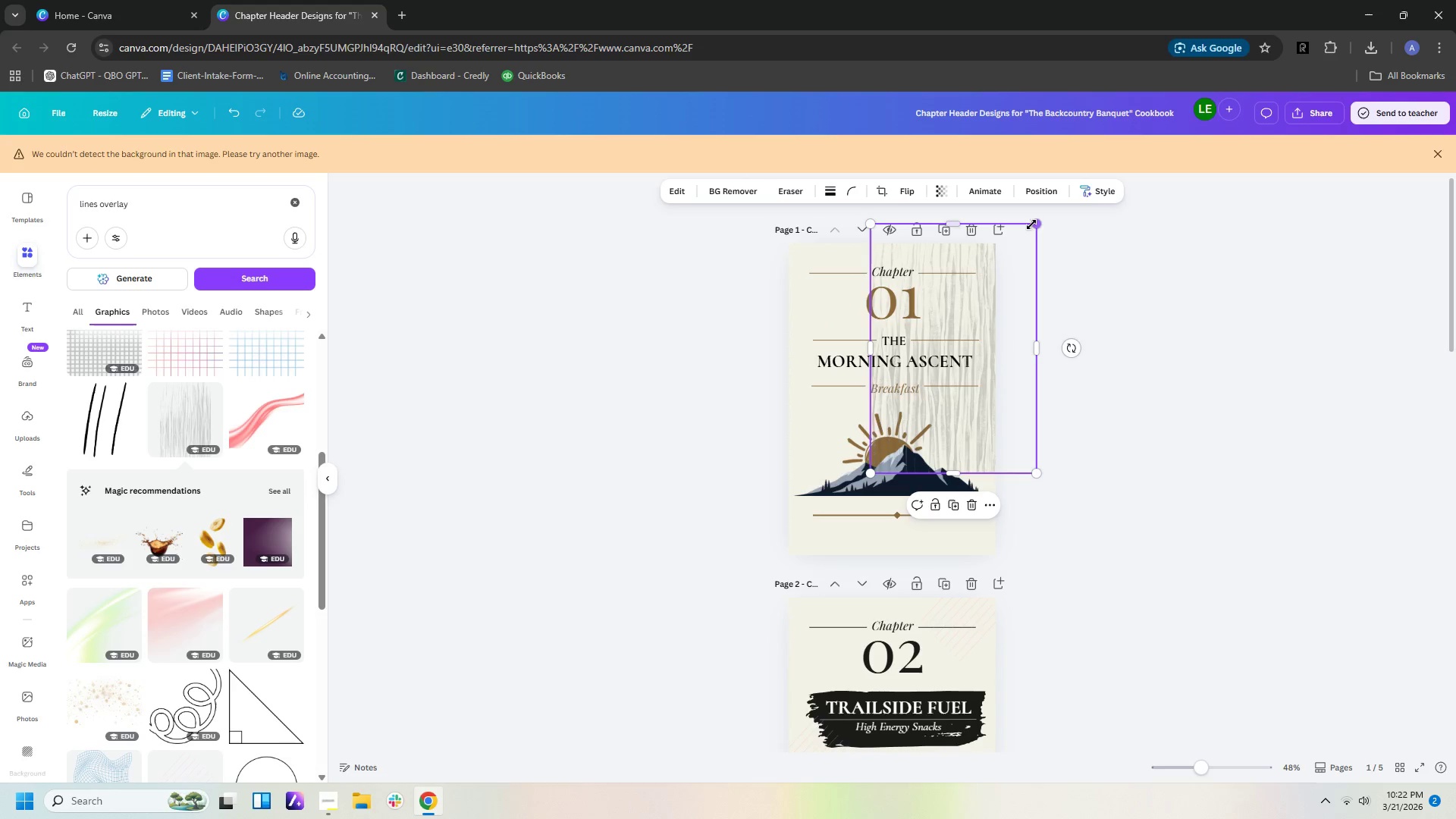 
left_click_drag(start_coordinate=[1031, 224], to_coordinate=[987, 263])
 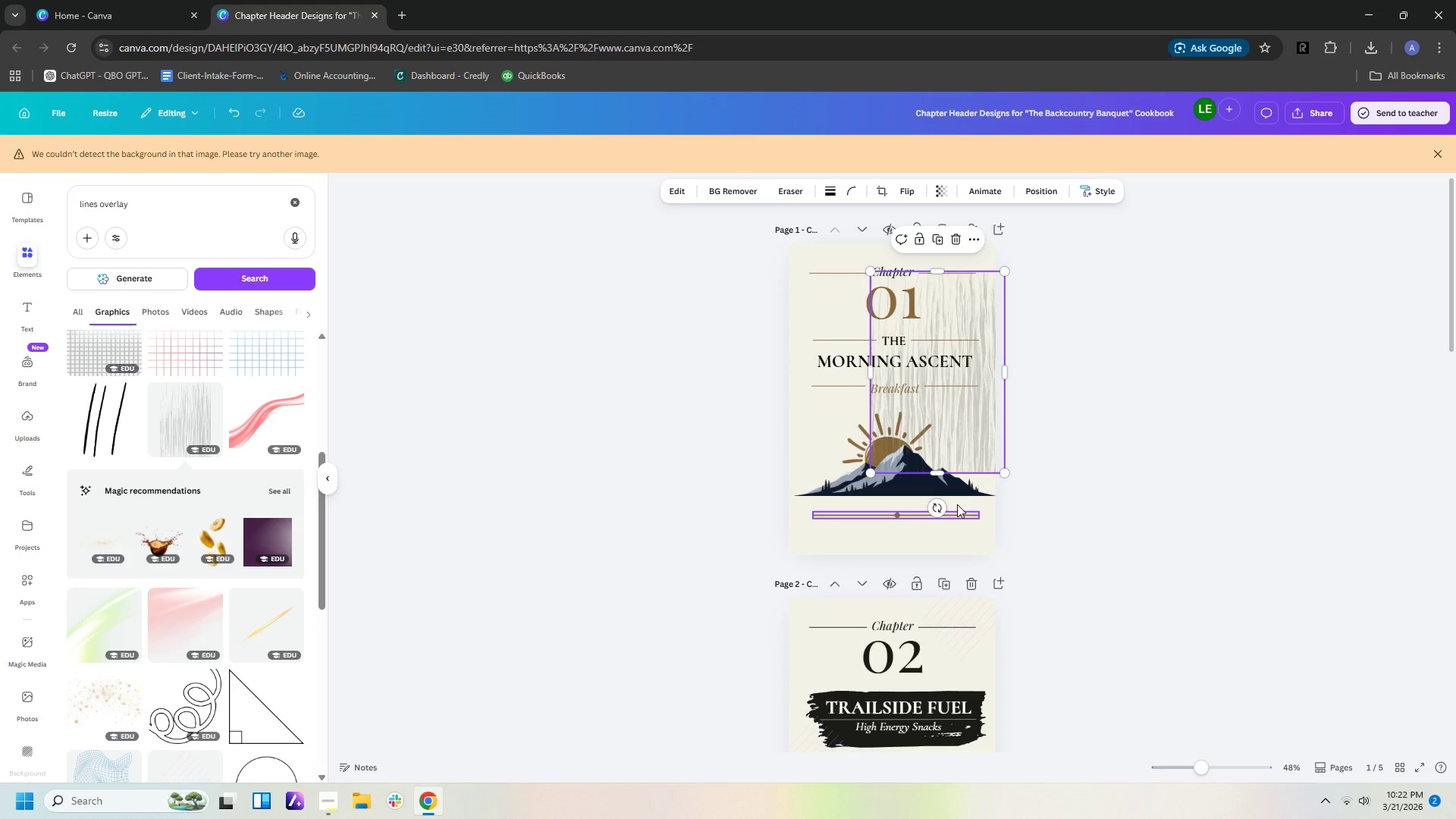 
left_click_drag(start_coordinate=[938, 507], to_coordinate=[1051, 377])
 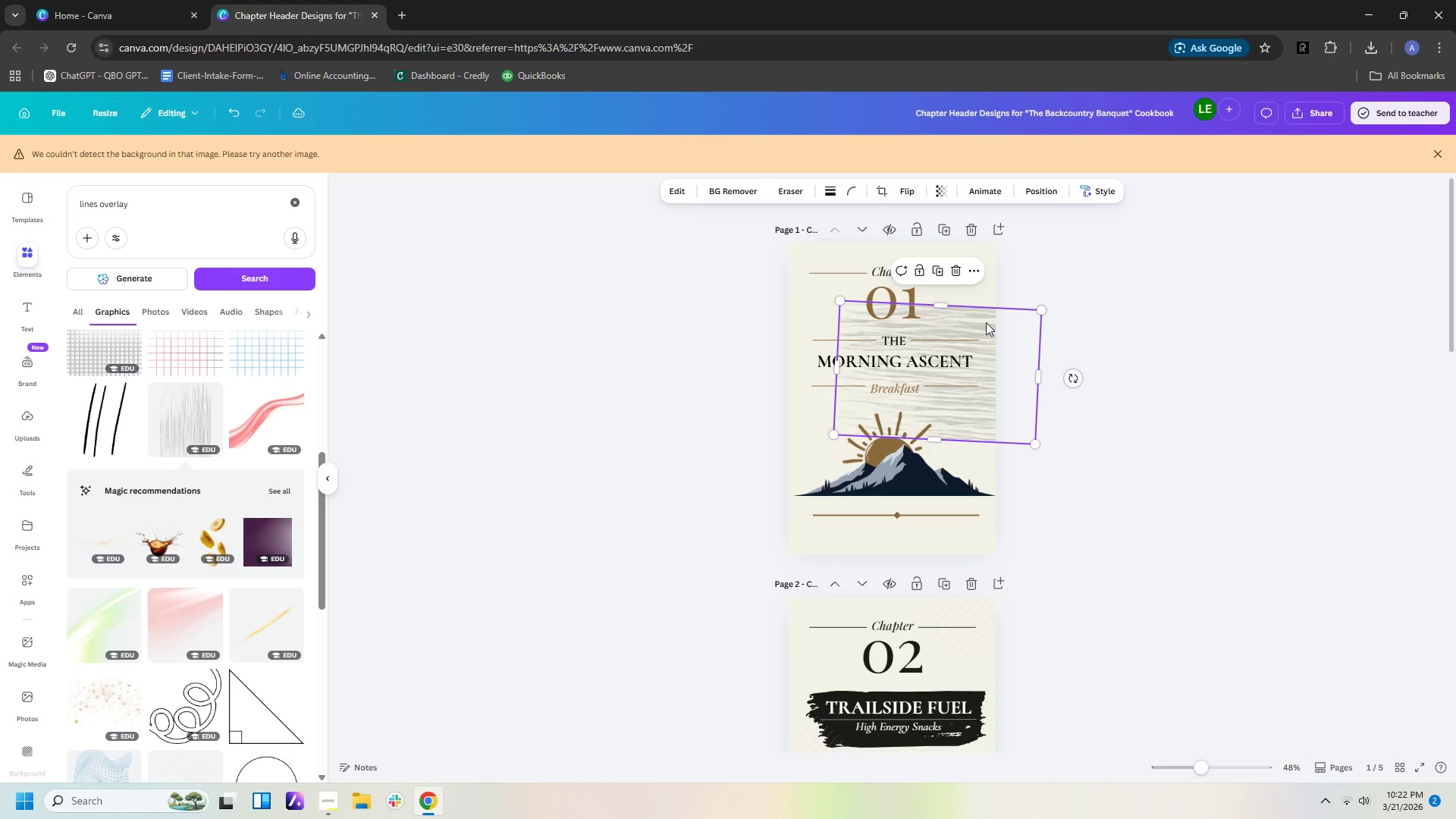 
left_click_drag(start_coordinate=[983, 324], to_coordinate=[934, 263])
 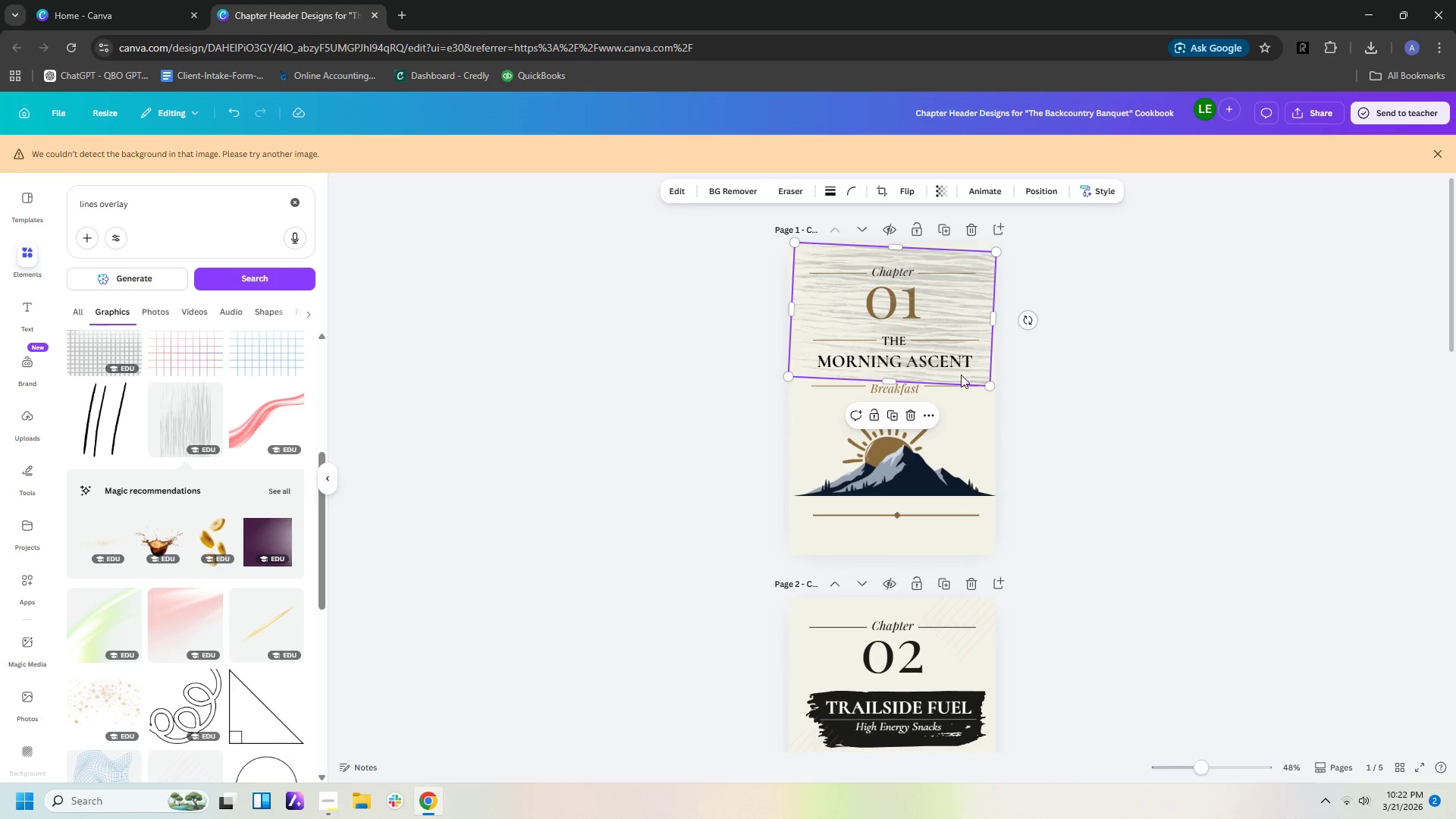 
left_click_drag(start_coordinate=[1027, 316], to_coordinate=[1033, 310])
 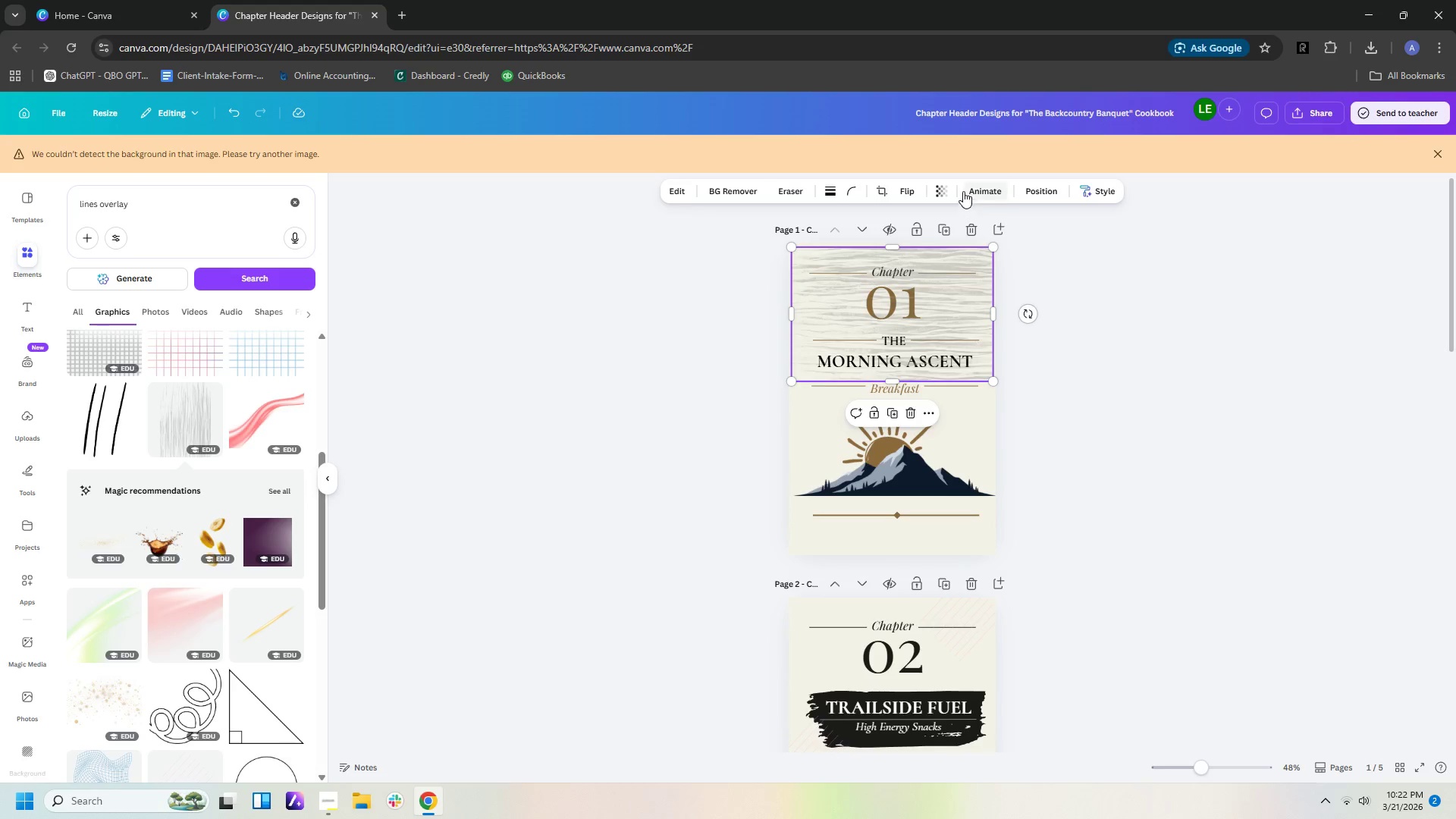 
left_click([927, 187])
 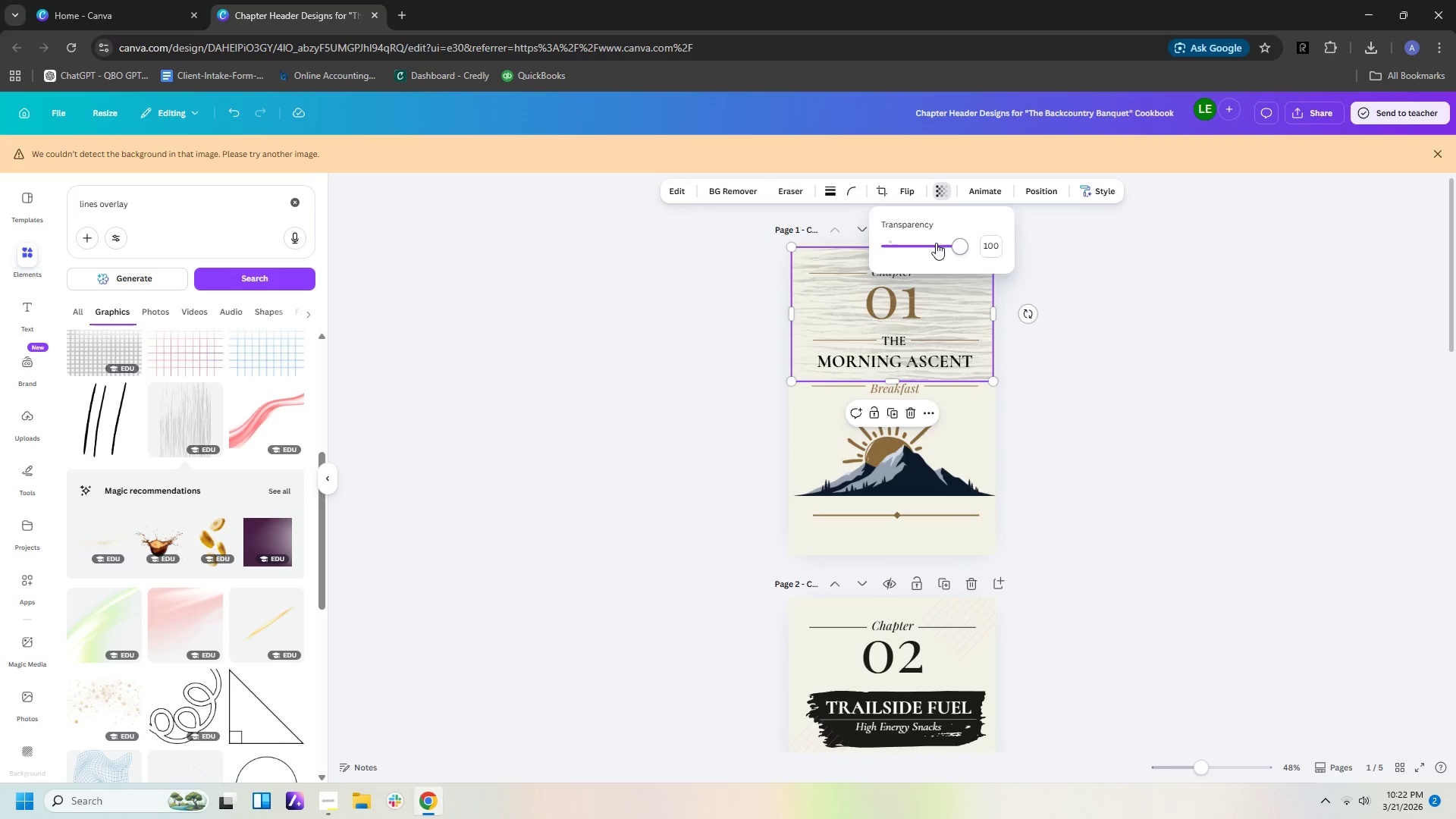 
left_click_drag(start_coordinate=[956, 245], to_coordinate=[904, 253])
 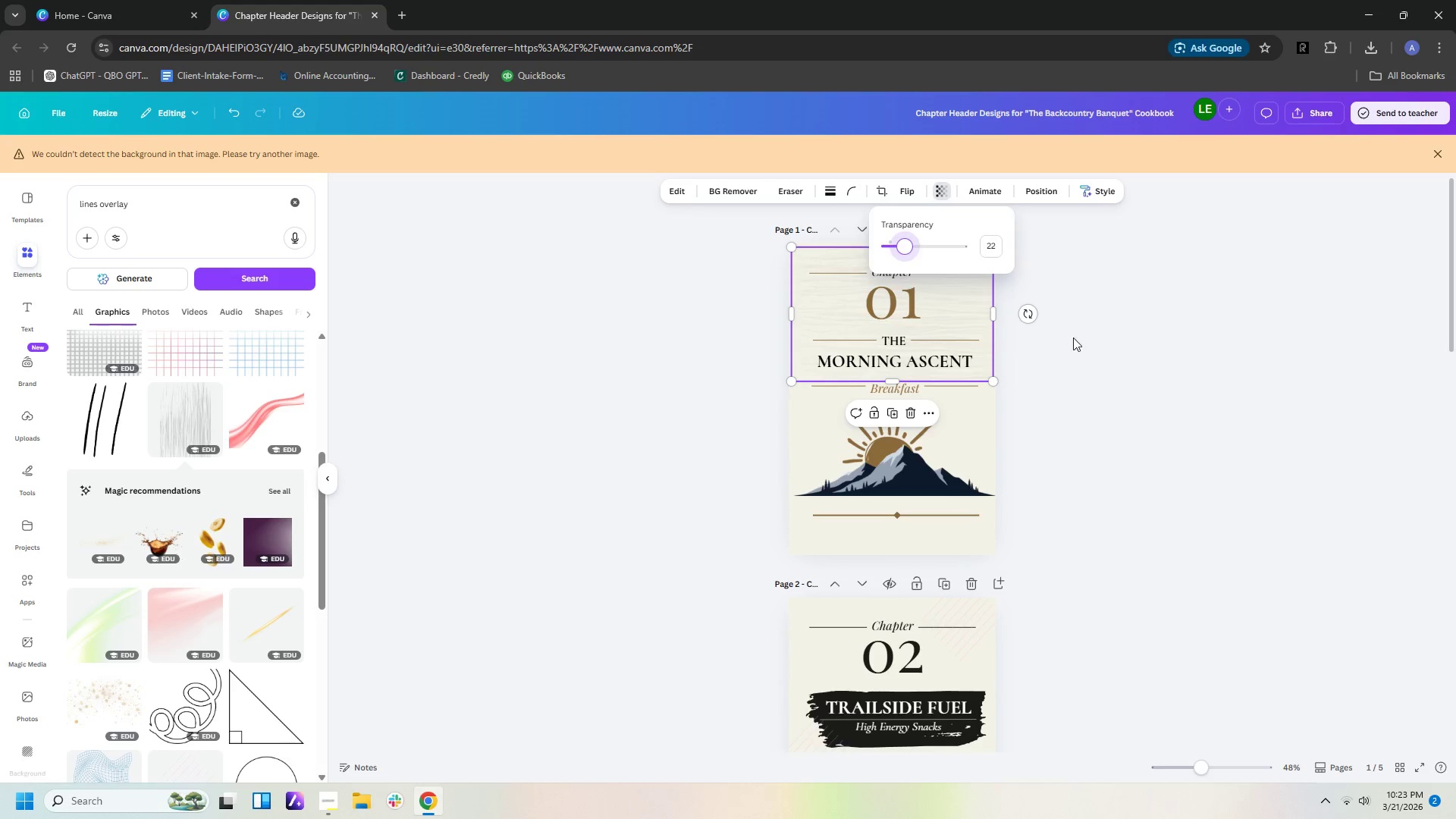 
left_click([1073, 337])
 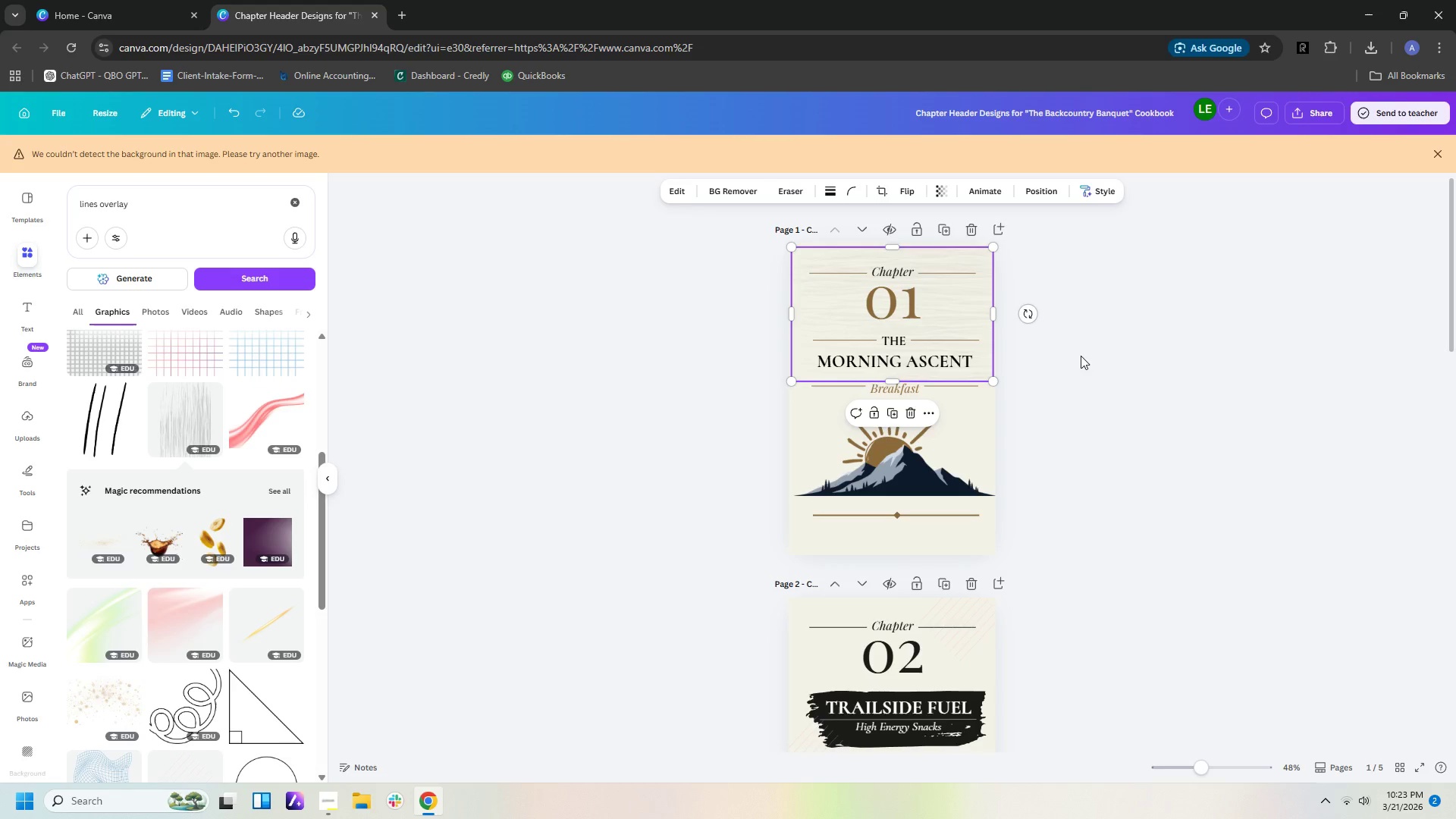 
left_click([974, 321])
 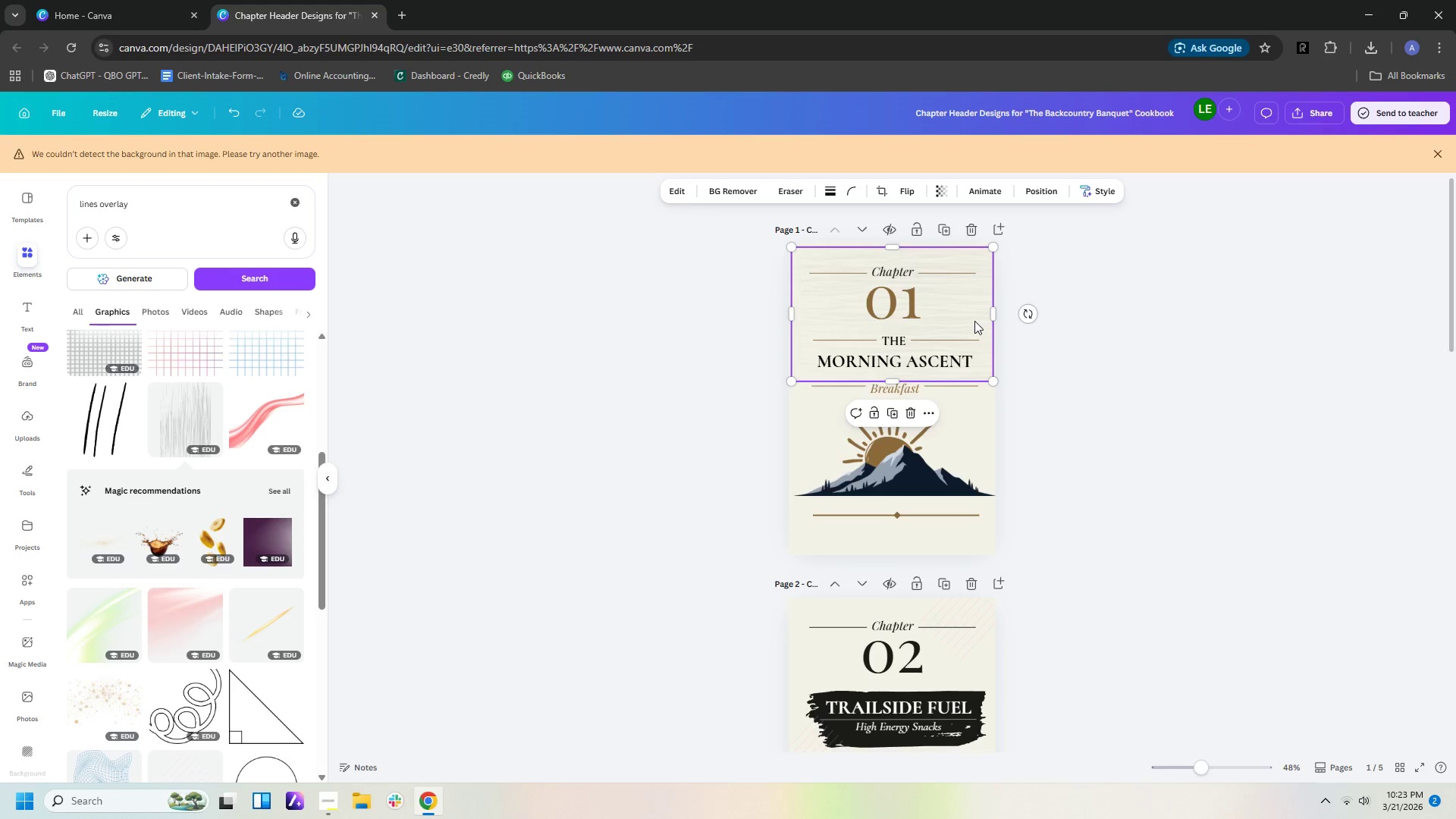 
key(Control+C)
 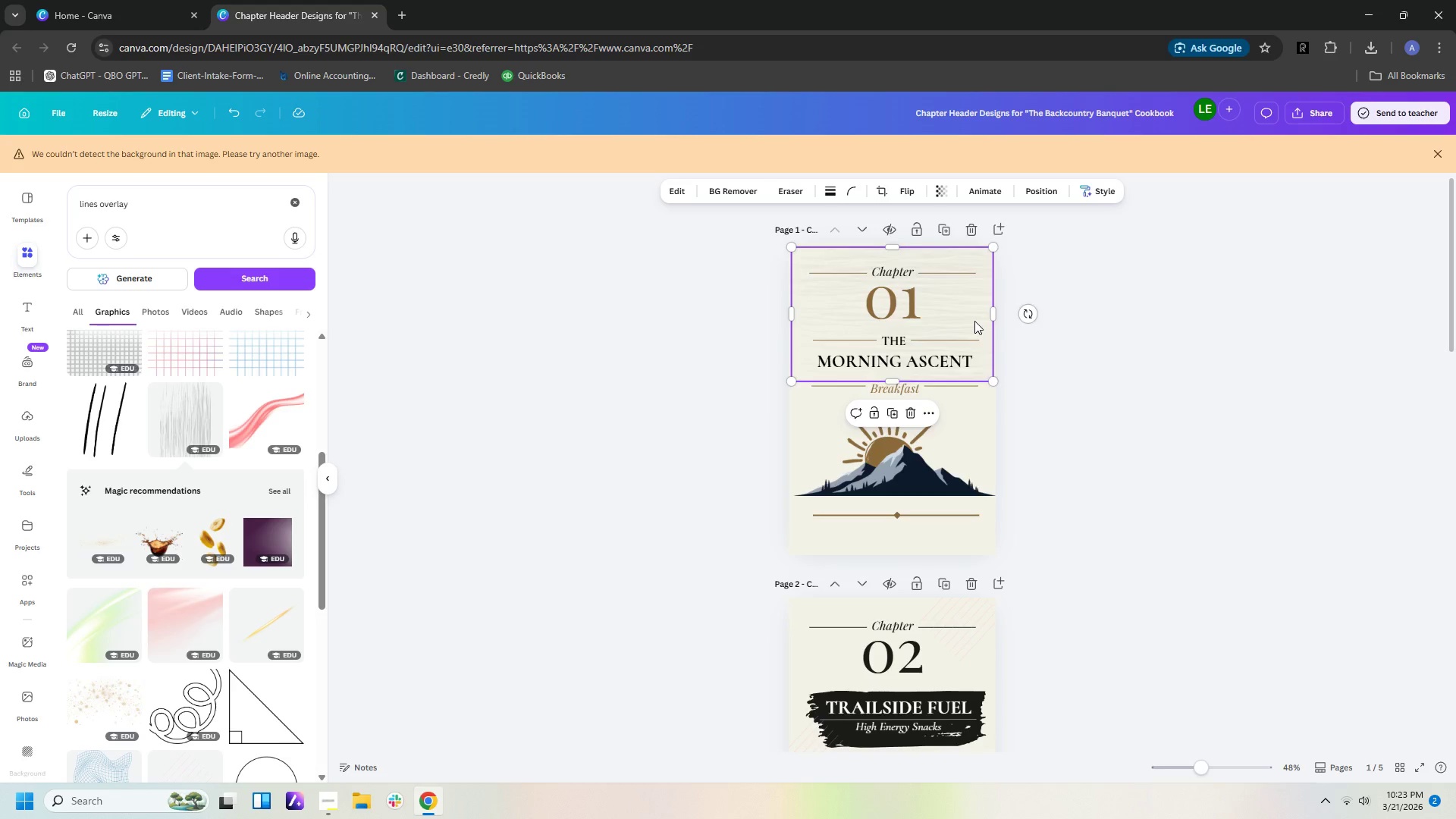 
key(Control+V)
 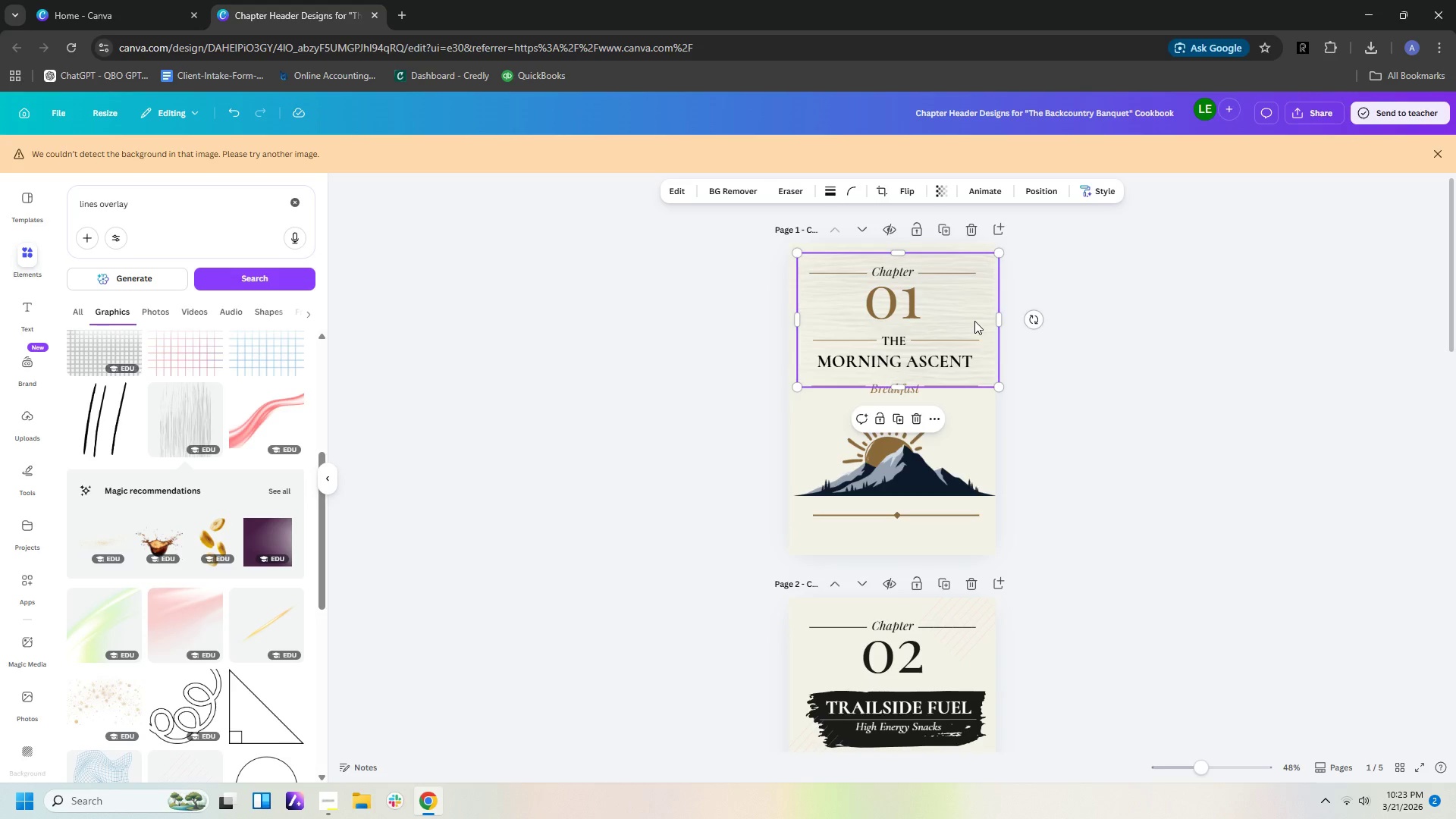 
left_click_drag(start_coordinate=[974, 321], to_coordinate=[968, 459])
 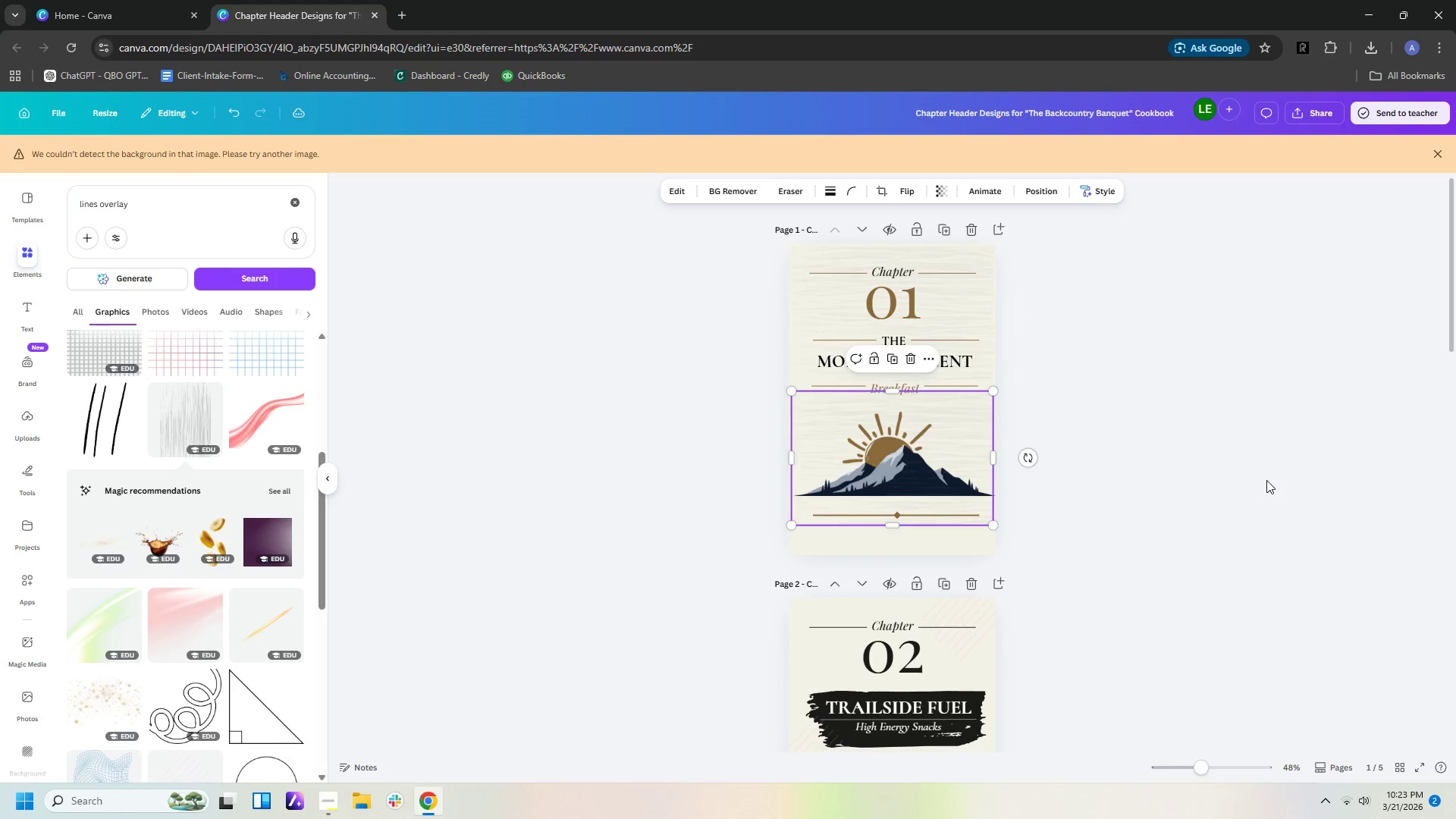 
left_click([1266, 480])
 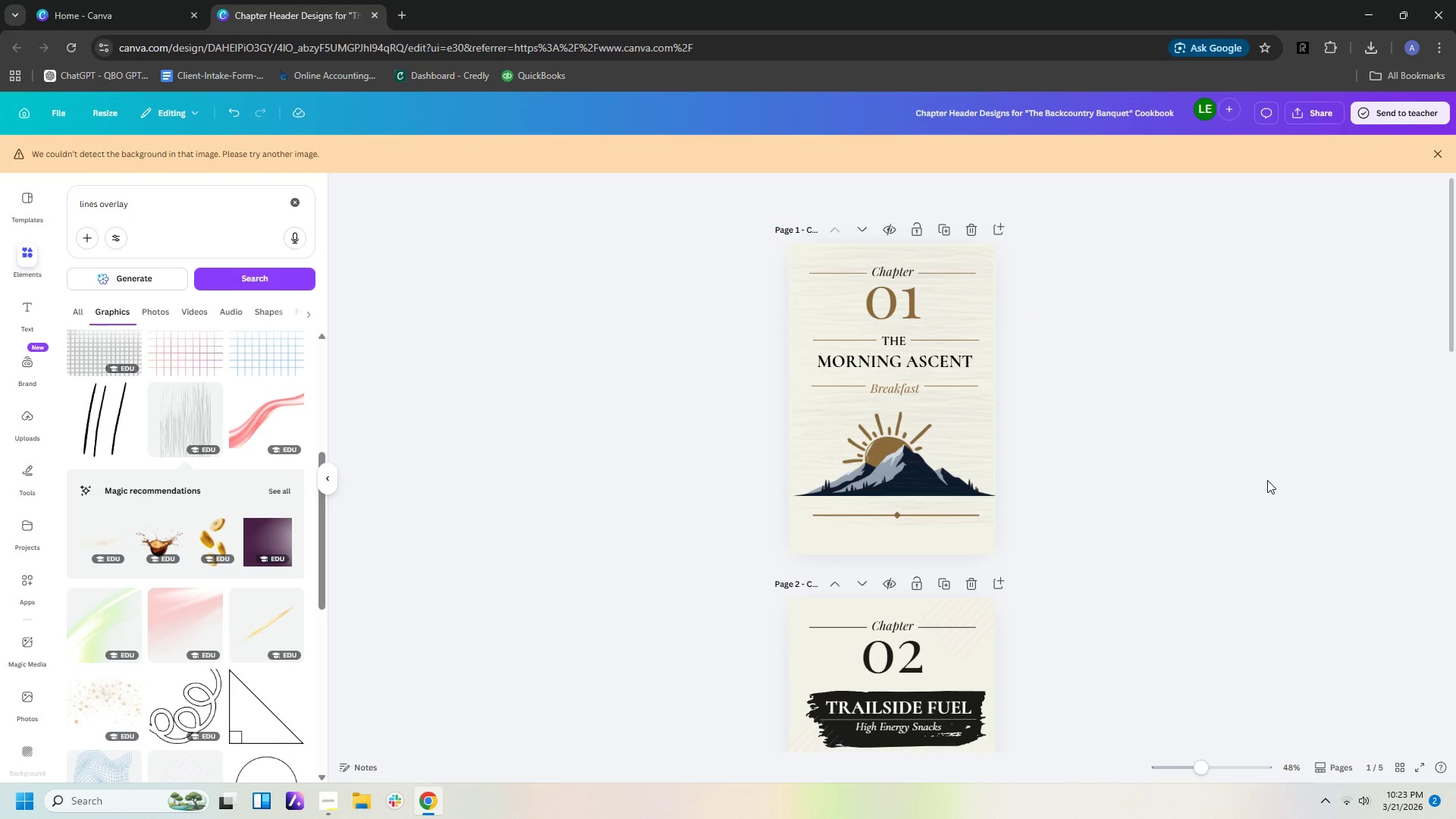 
left_click([1267, 480])
 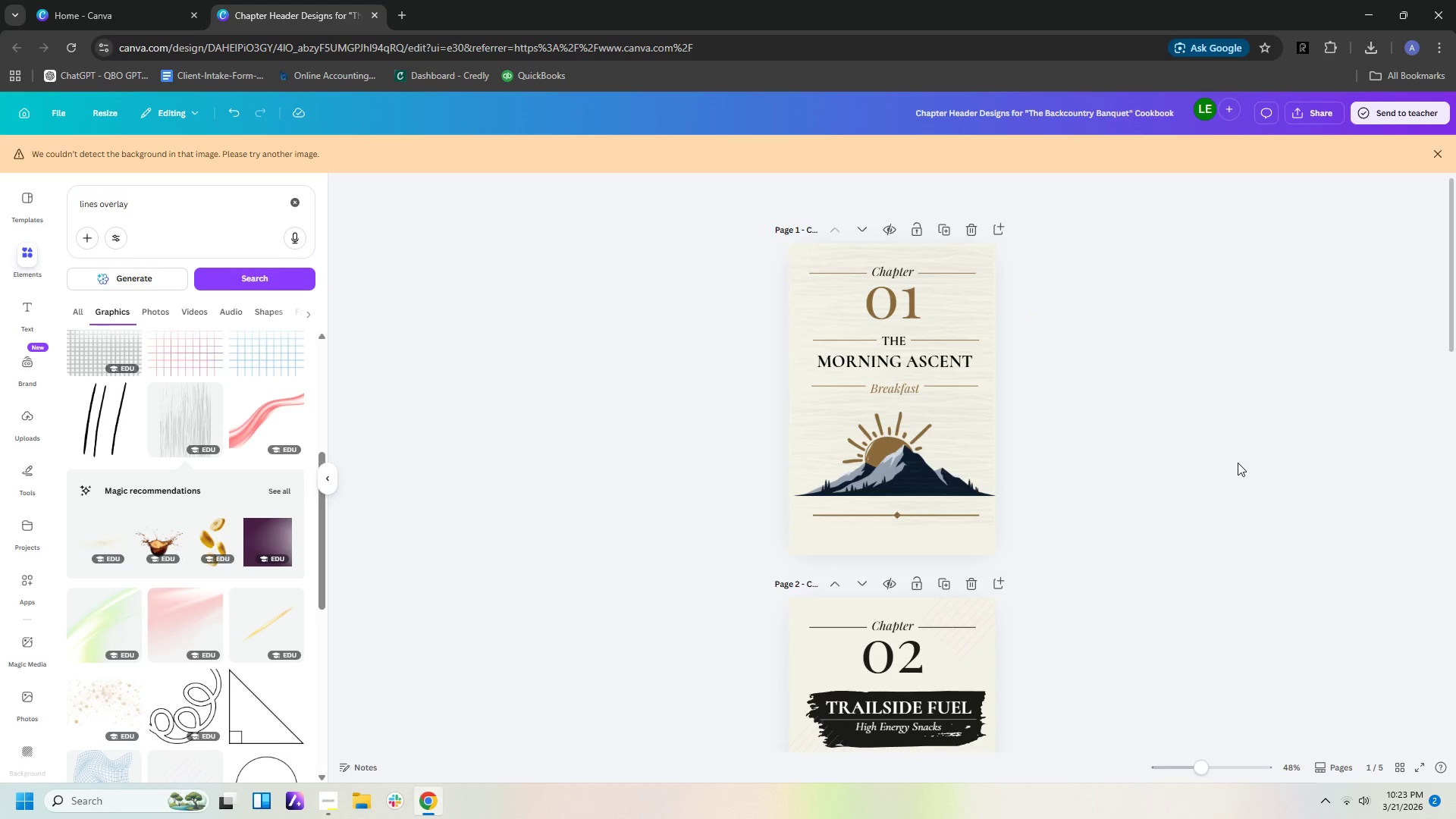 
scroll: coordinate [1228, 480], scroll_direction: down, amount: 17.0
 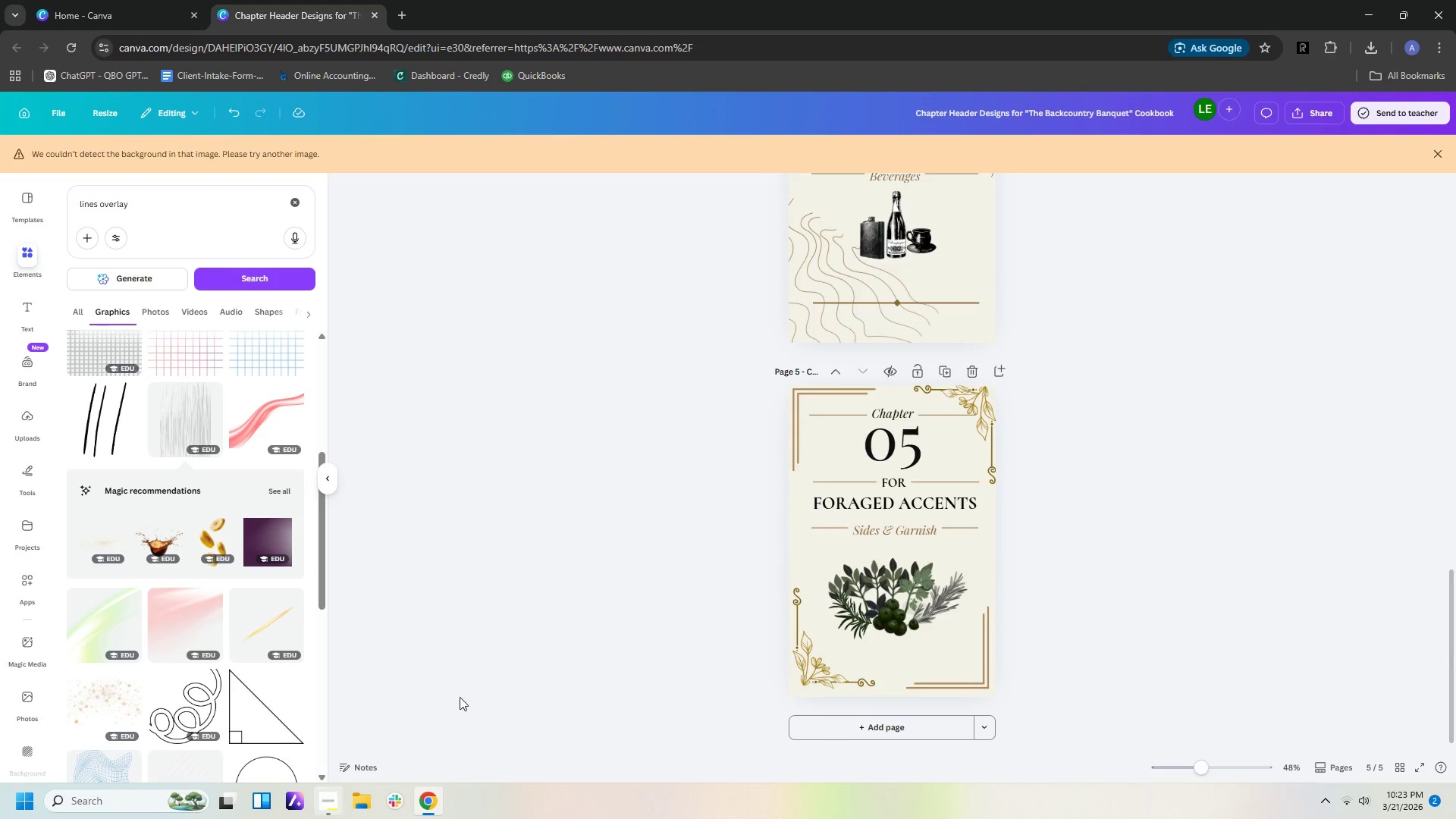 
left_click([1328, 112])
 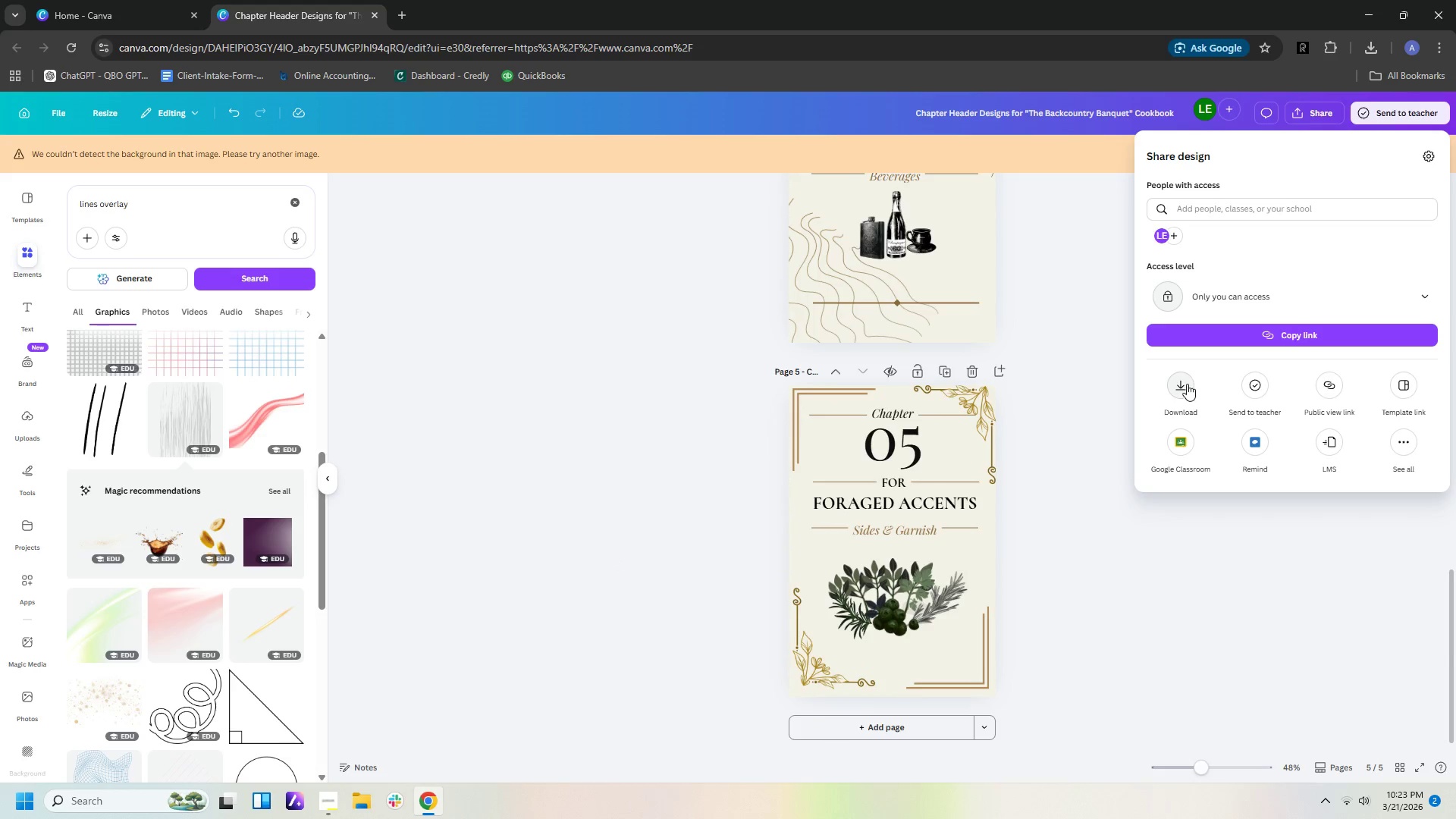 
left_click([1183, 381])
 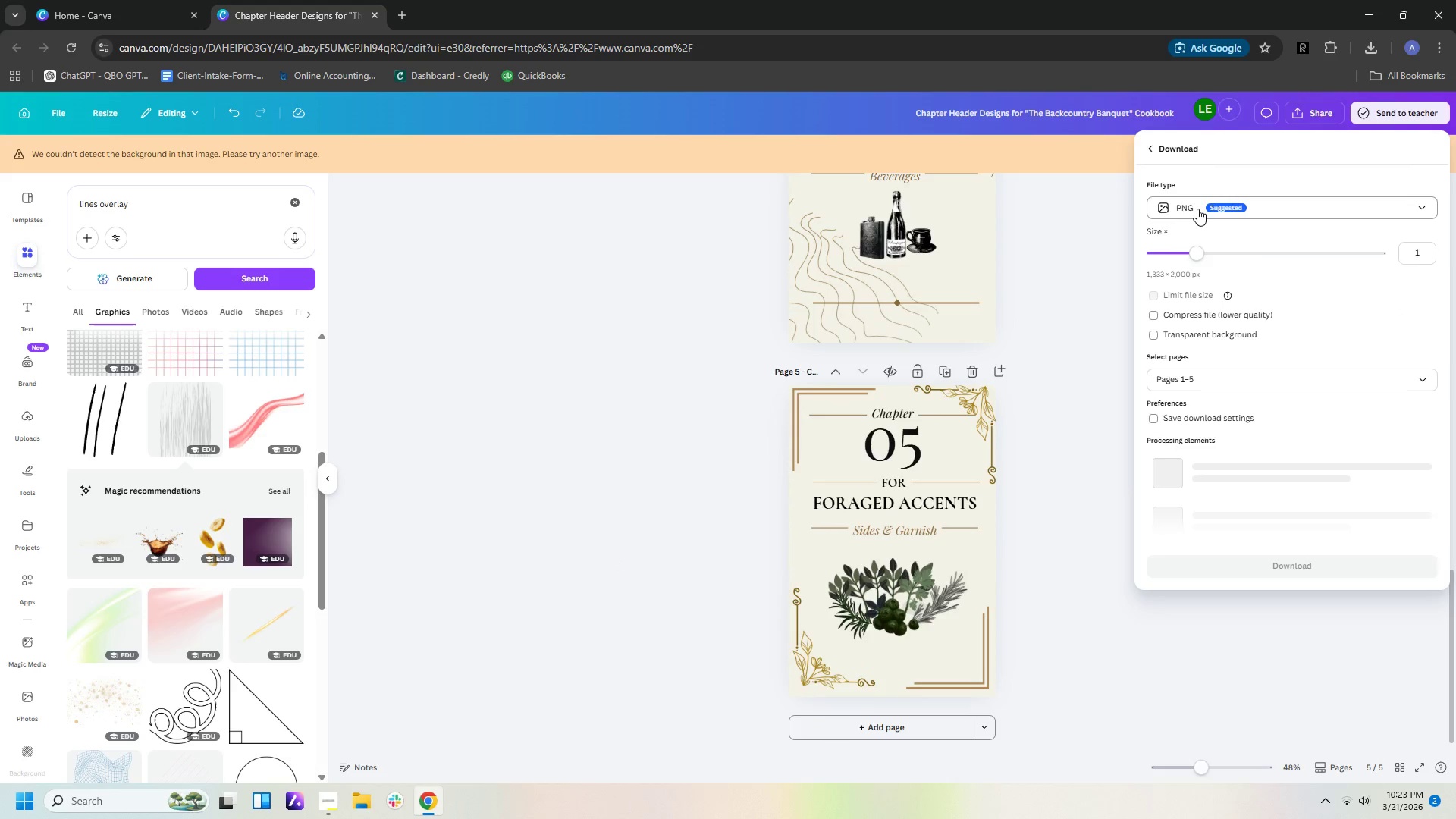 
left_click([1197, 209])
 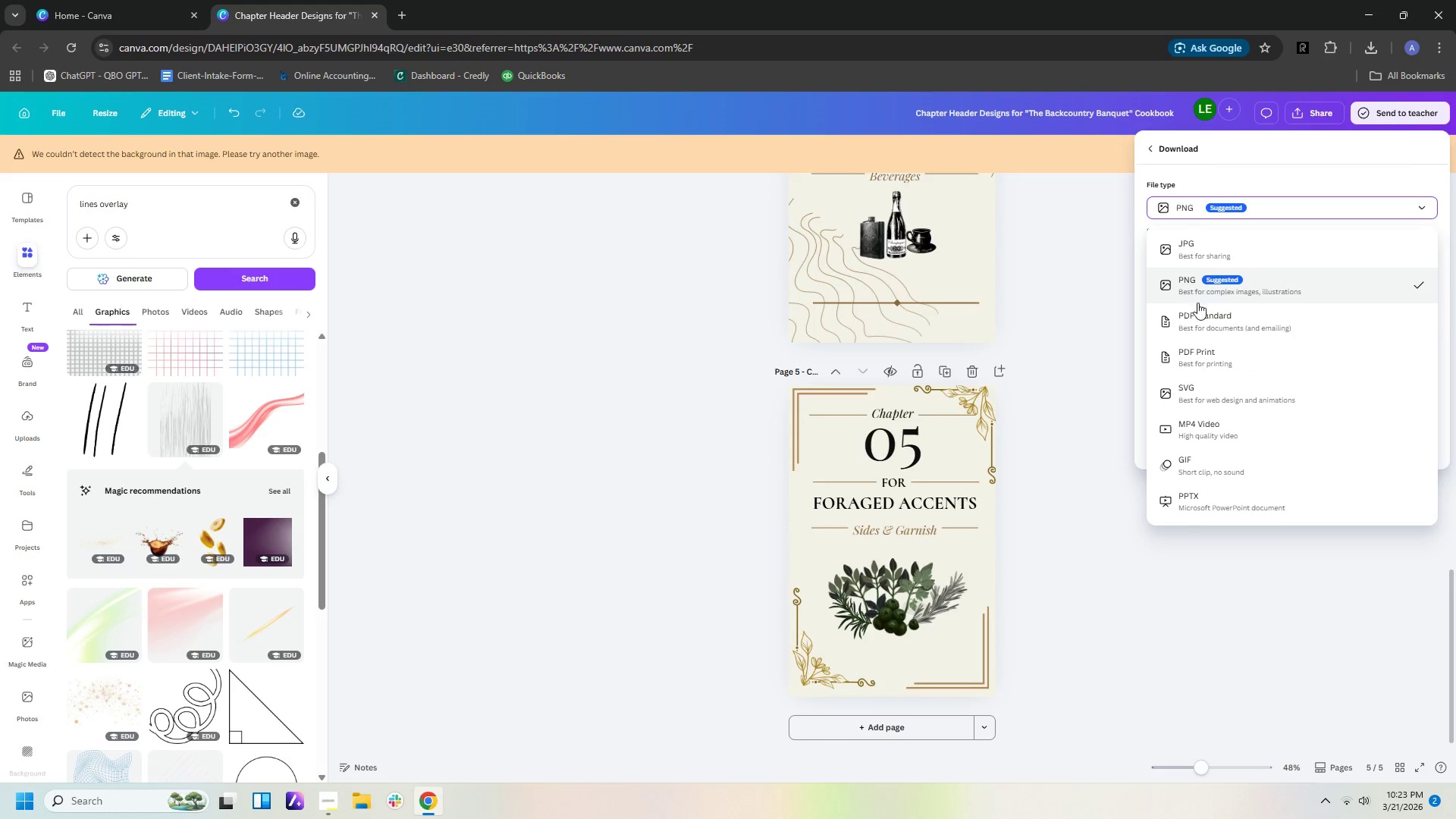 
left_click([1199, 312])
 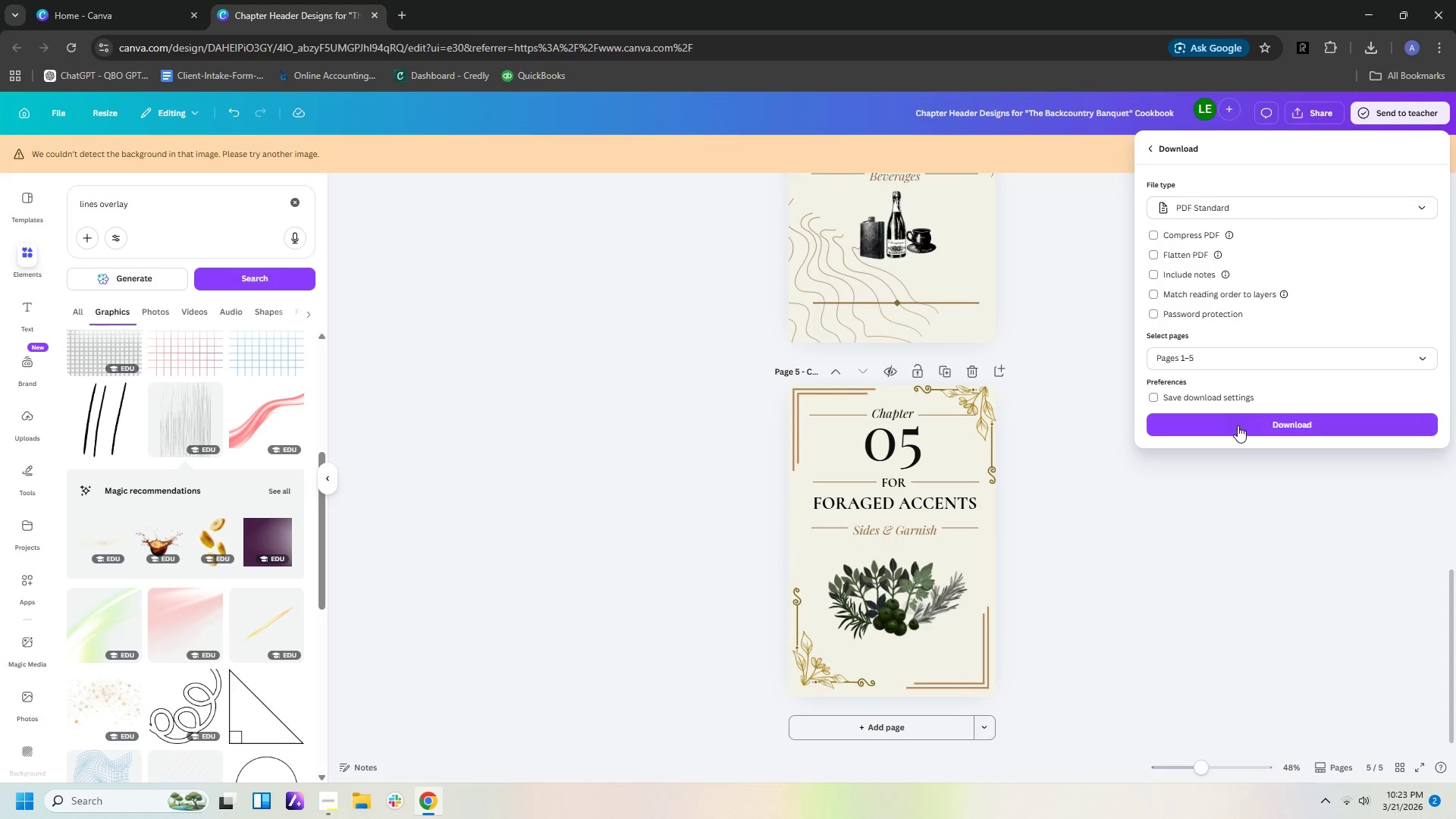 
wait(7.28)
 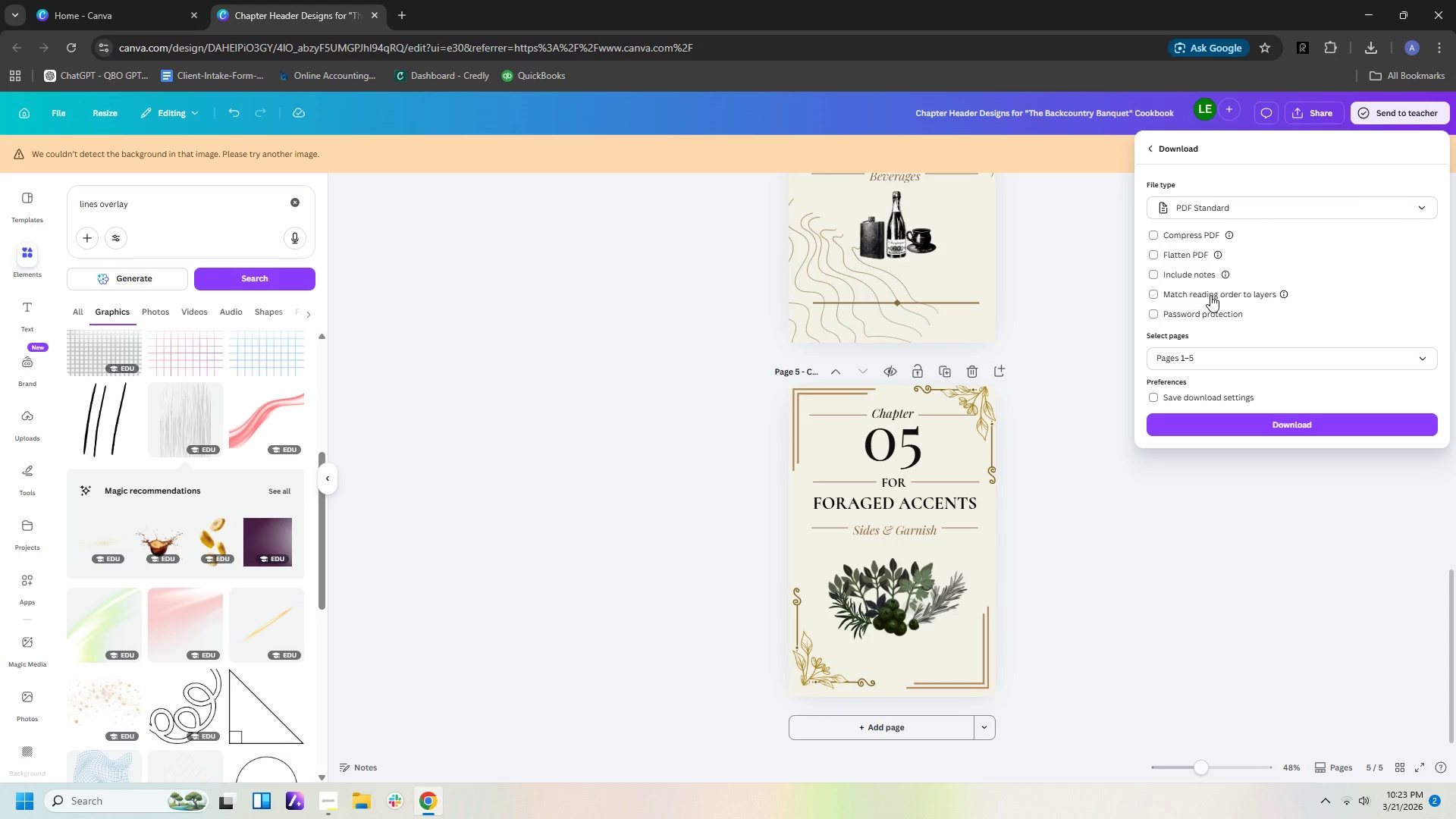 
left_click([1254, 430])
 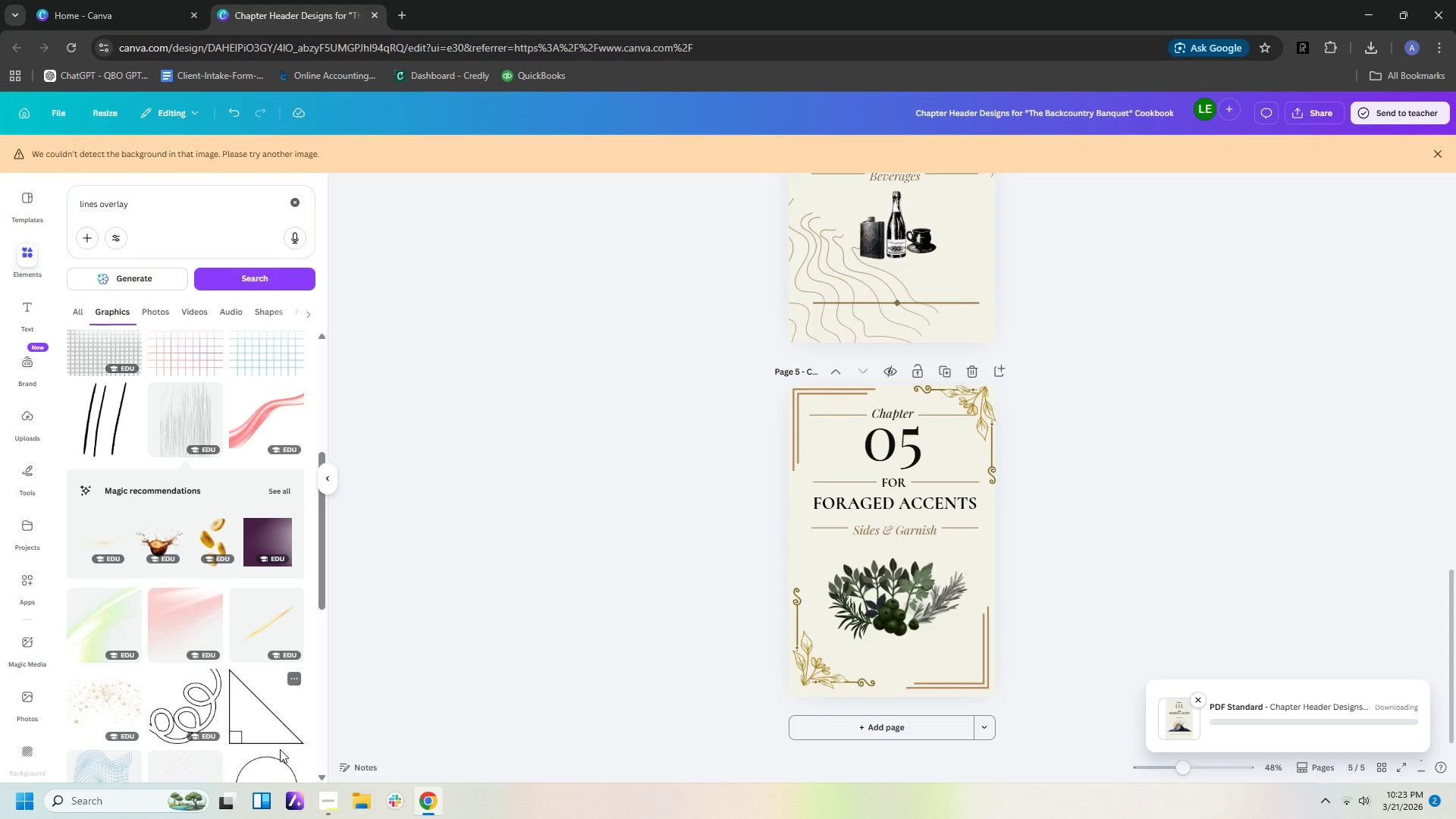 
left_click([320, 800])